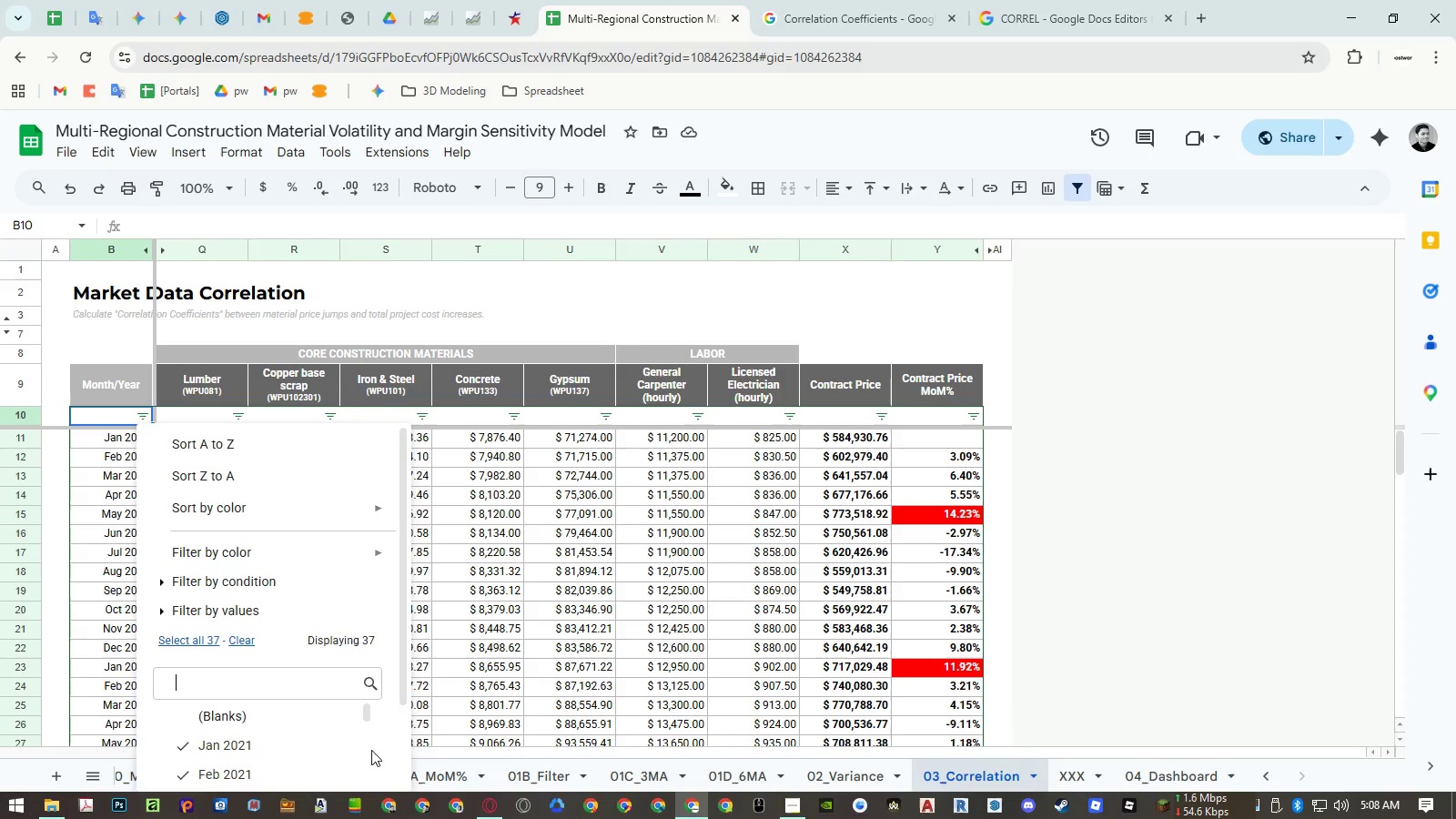 
left_click([374, 764])
 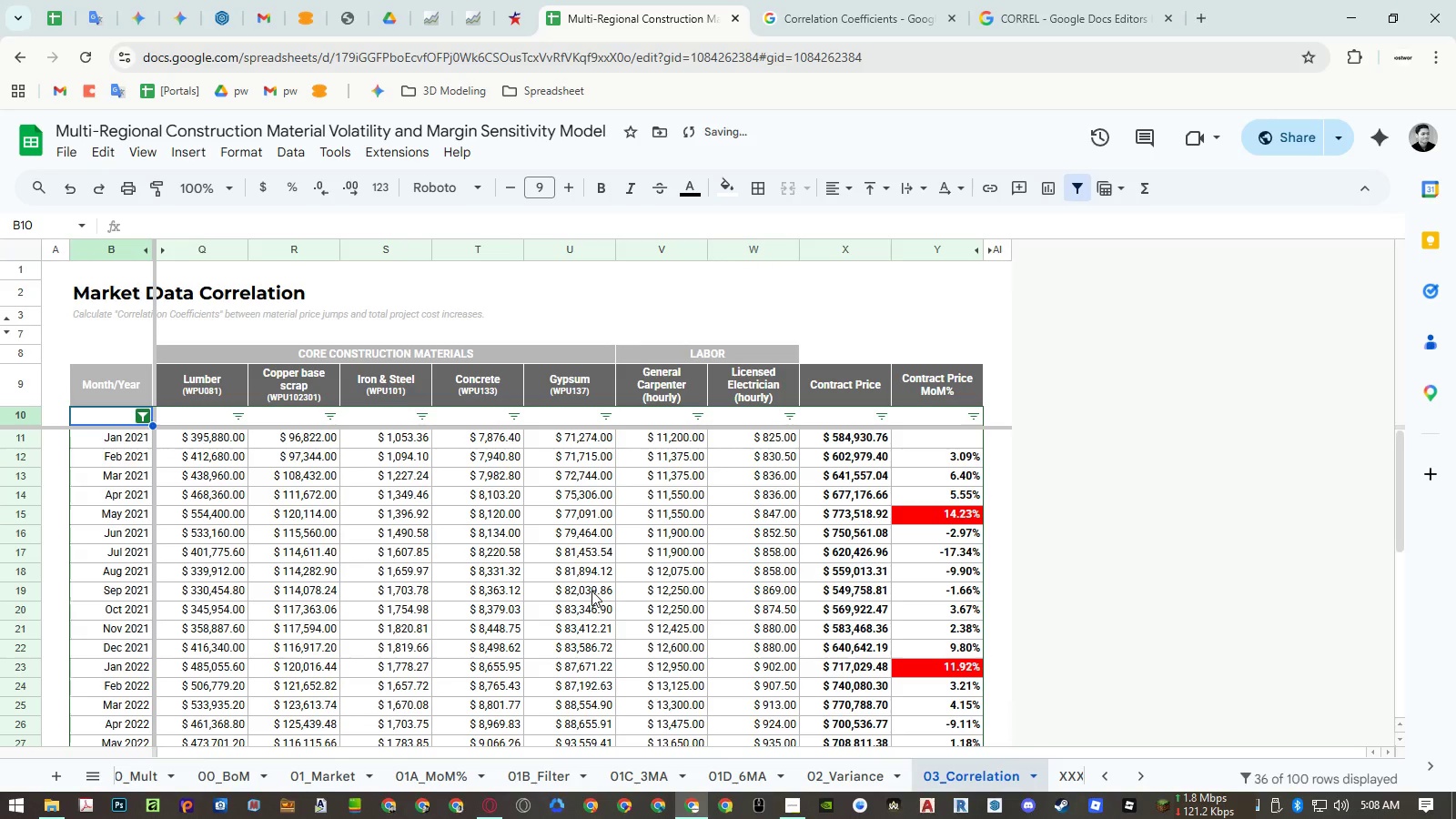 
scroll: coordinate [389, 754], scroll_direction: down, amount: 5.0
 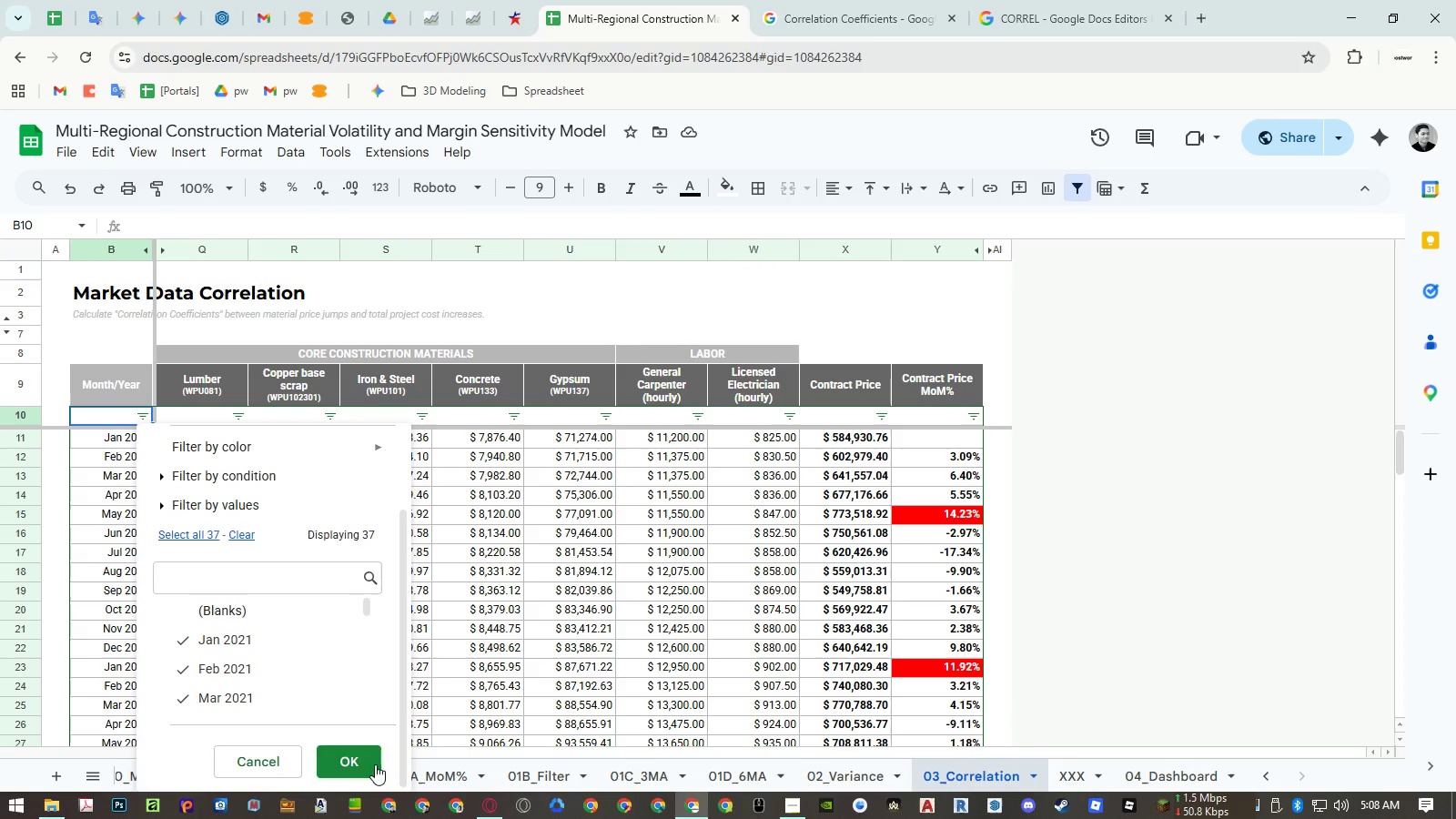 
left_click([592, 591])
 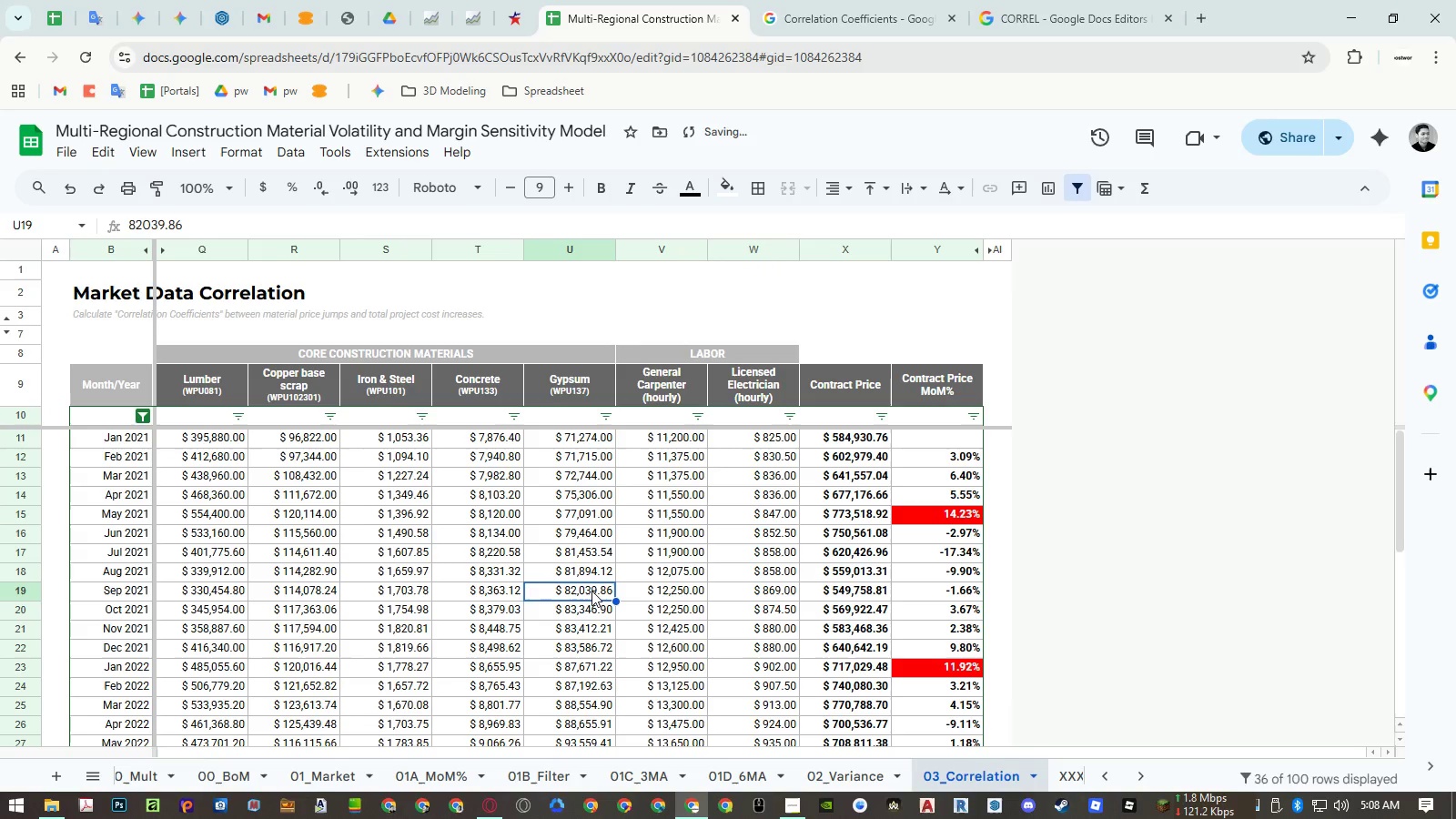 
key(Control+ControlRight)
 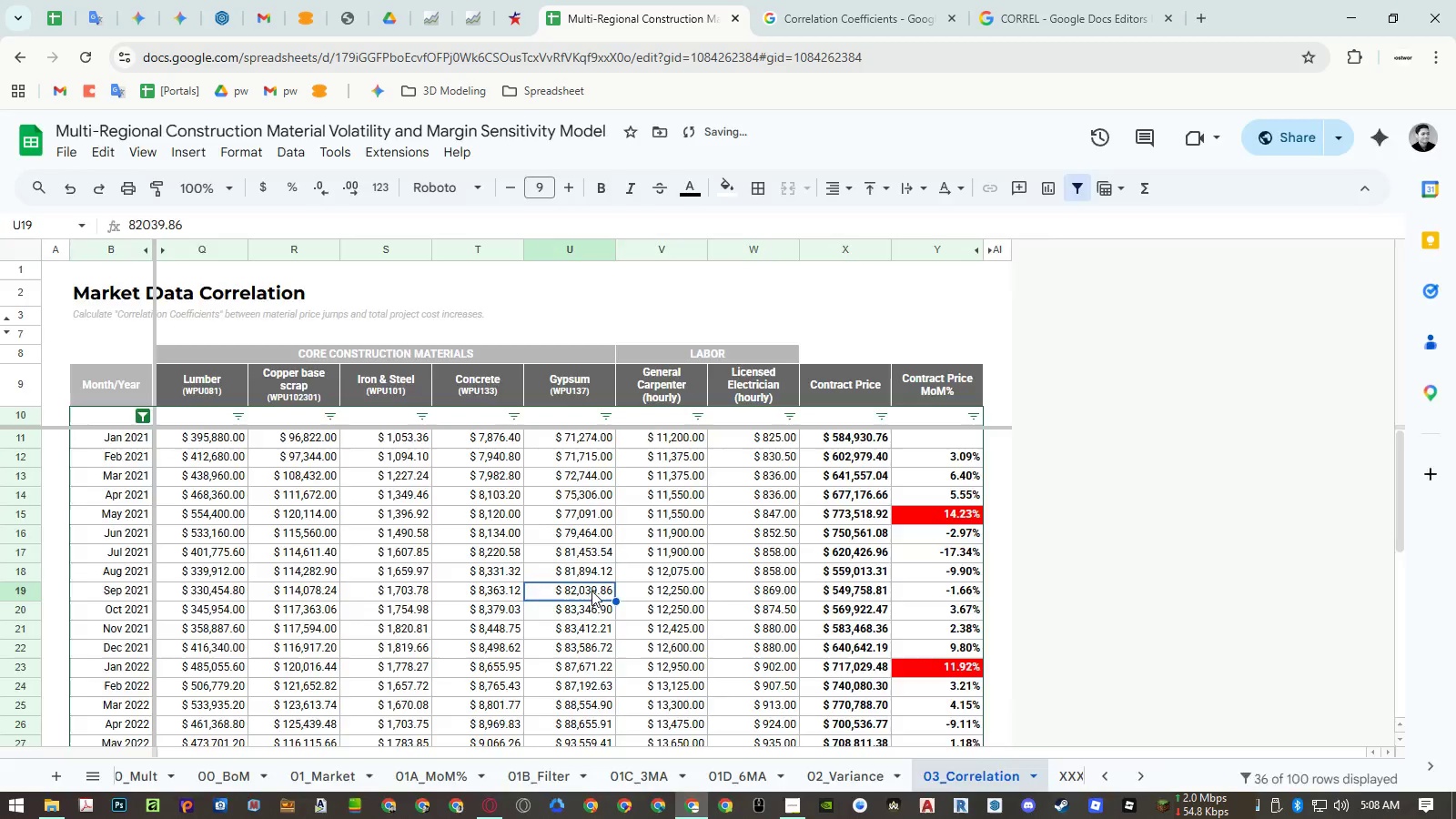 
key(Control+P)
 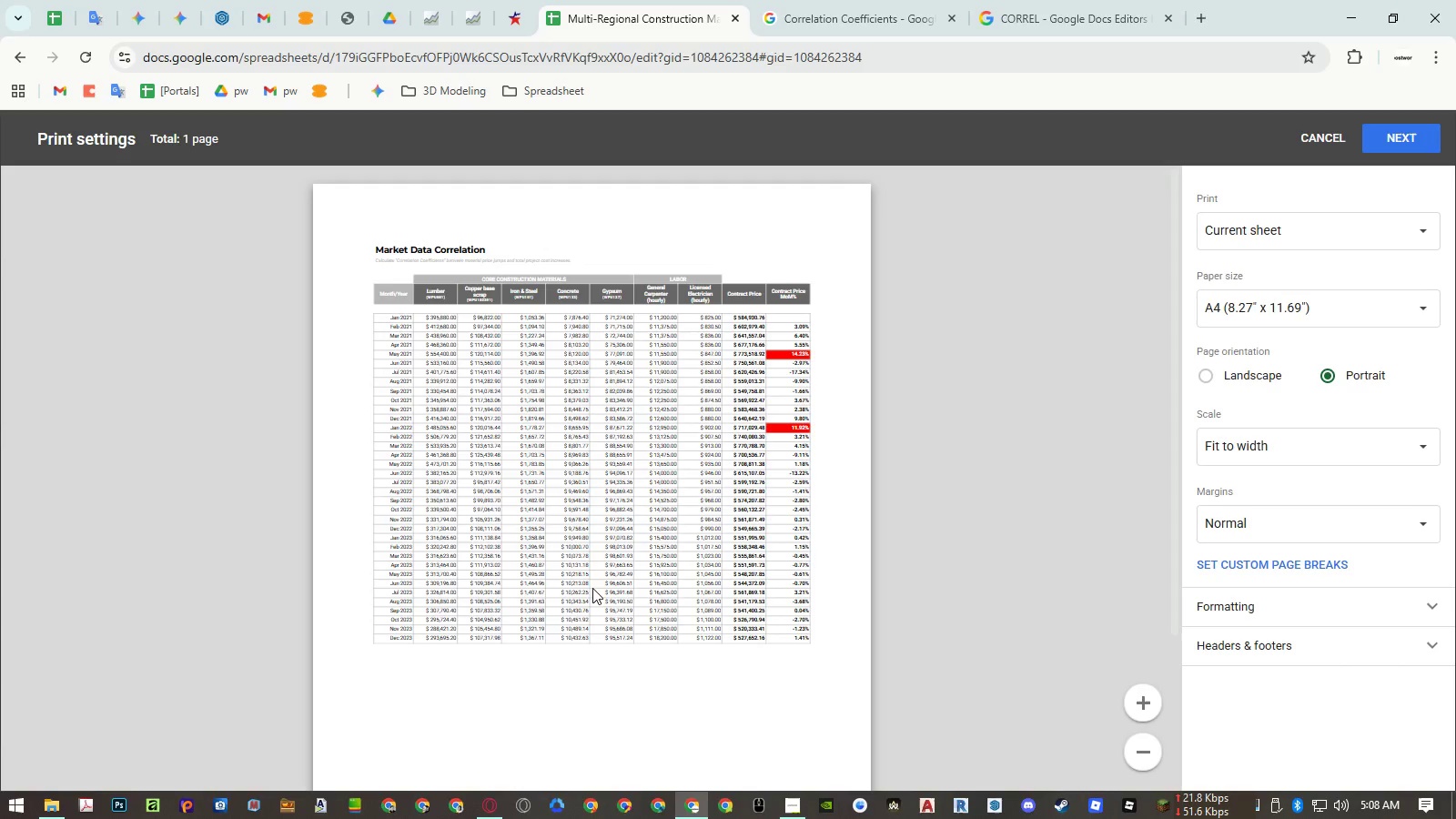 
left_click([1230, 380])
 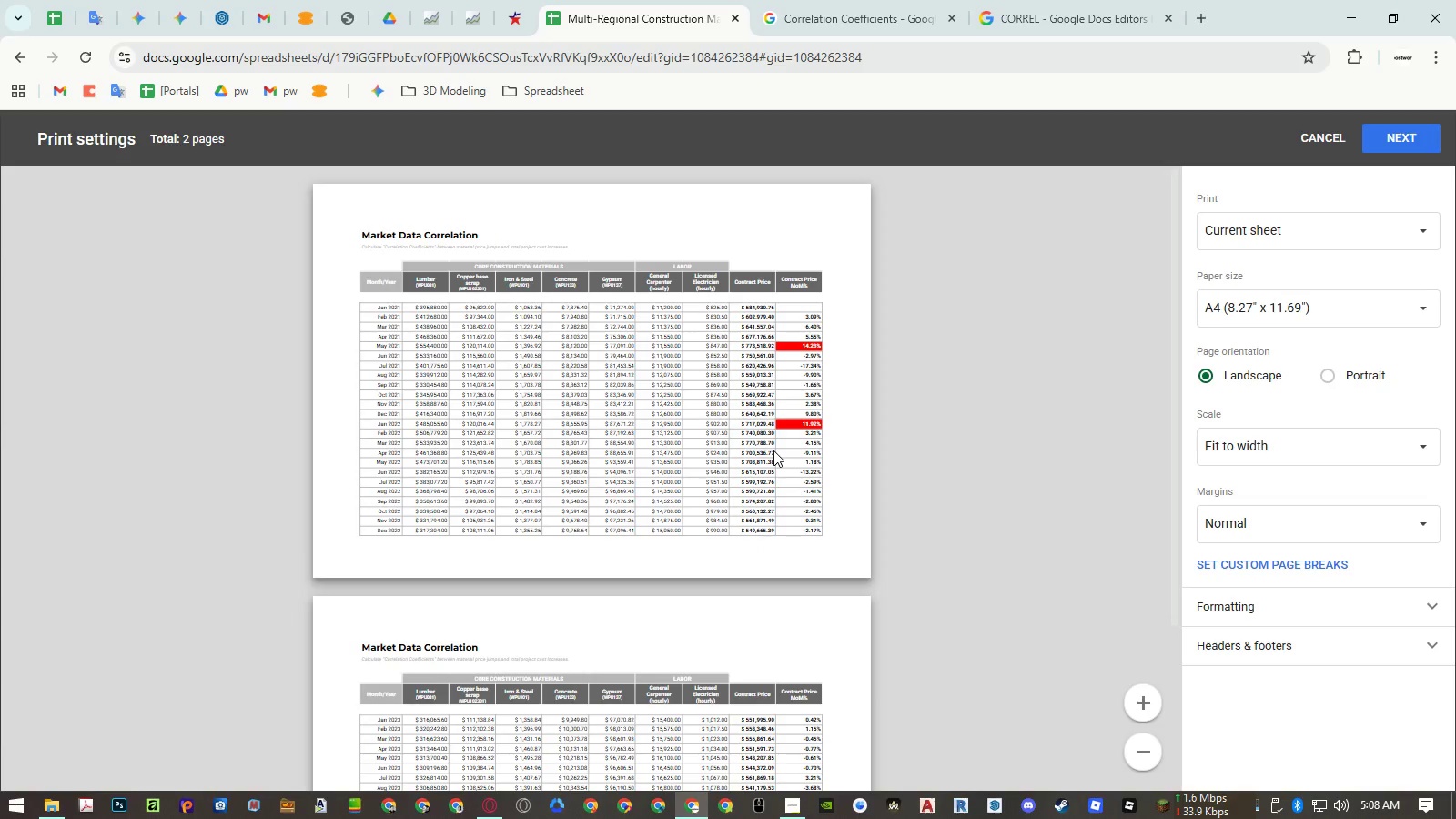 
scroll: coordinate [774, 450], scroll_direction: down, amount: 4.0
 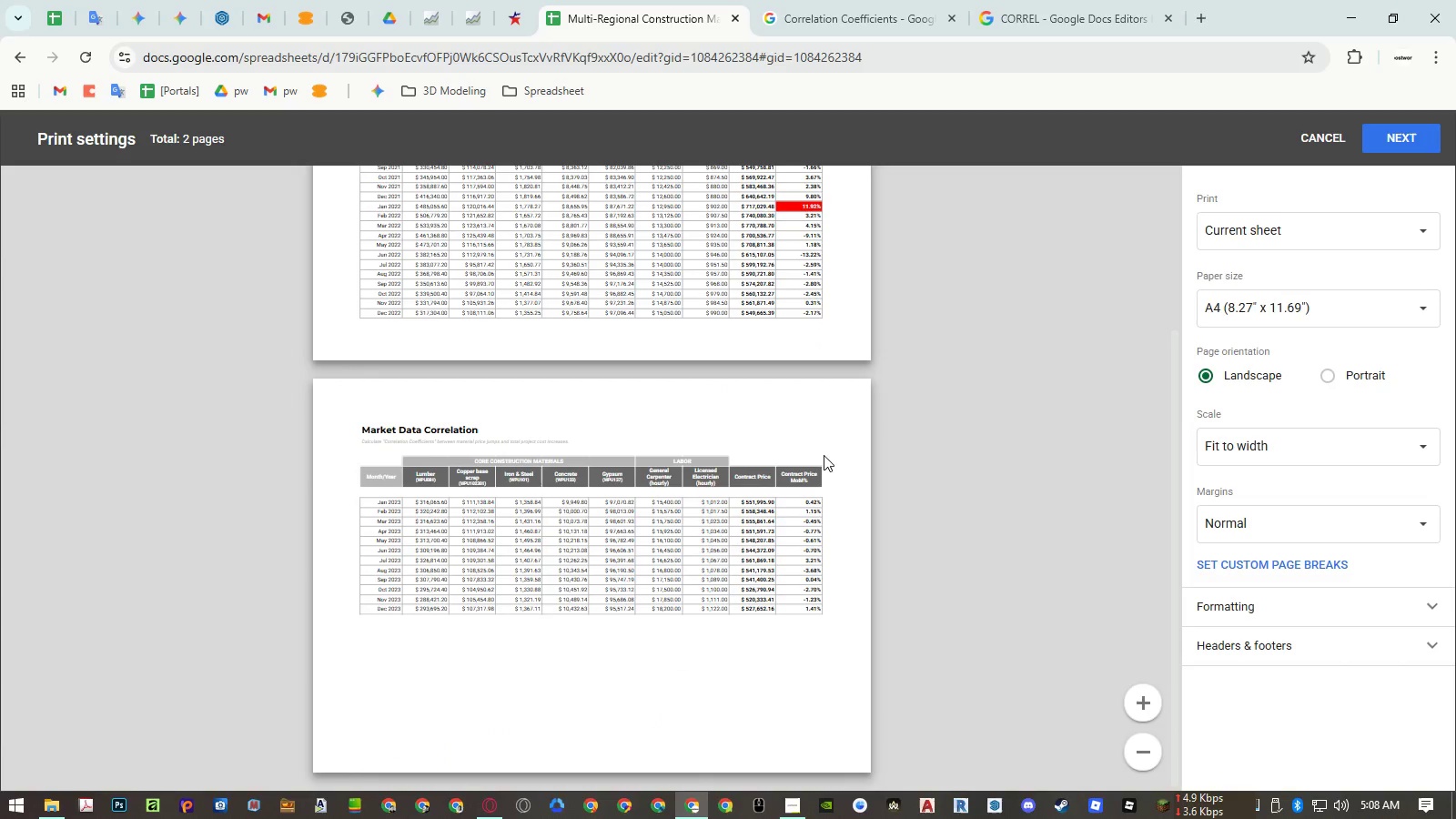 
wait(5.31)
 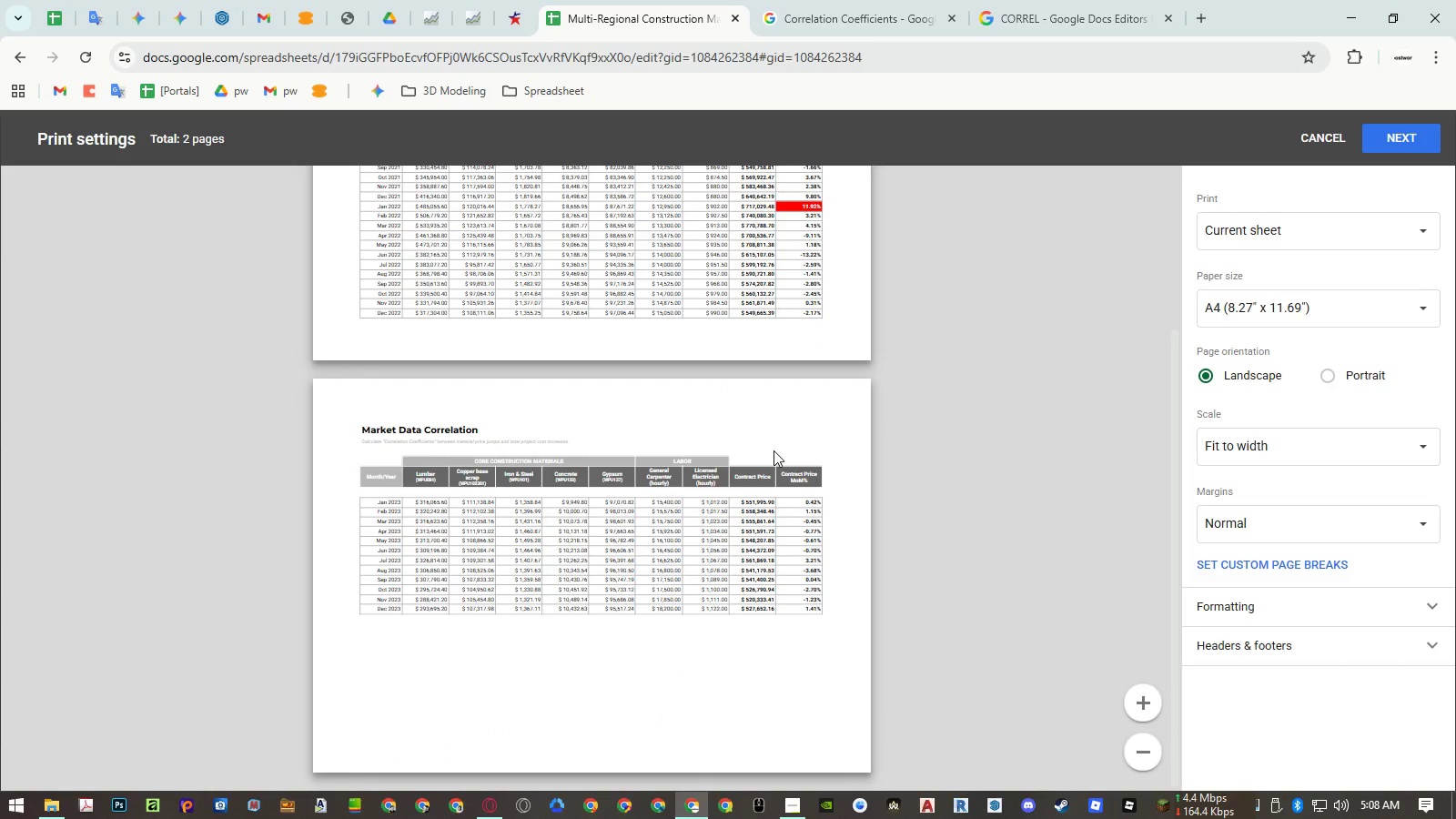 
key(Escape)
 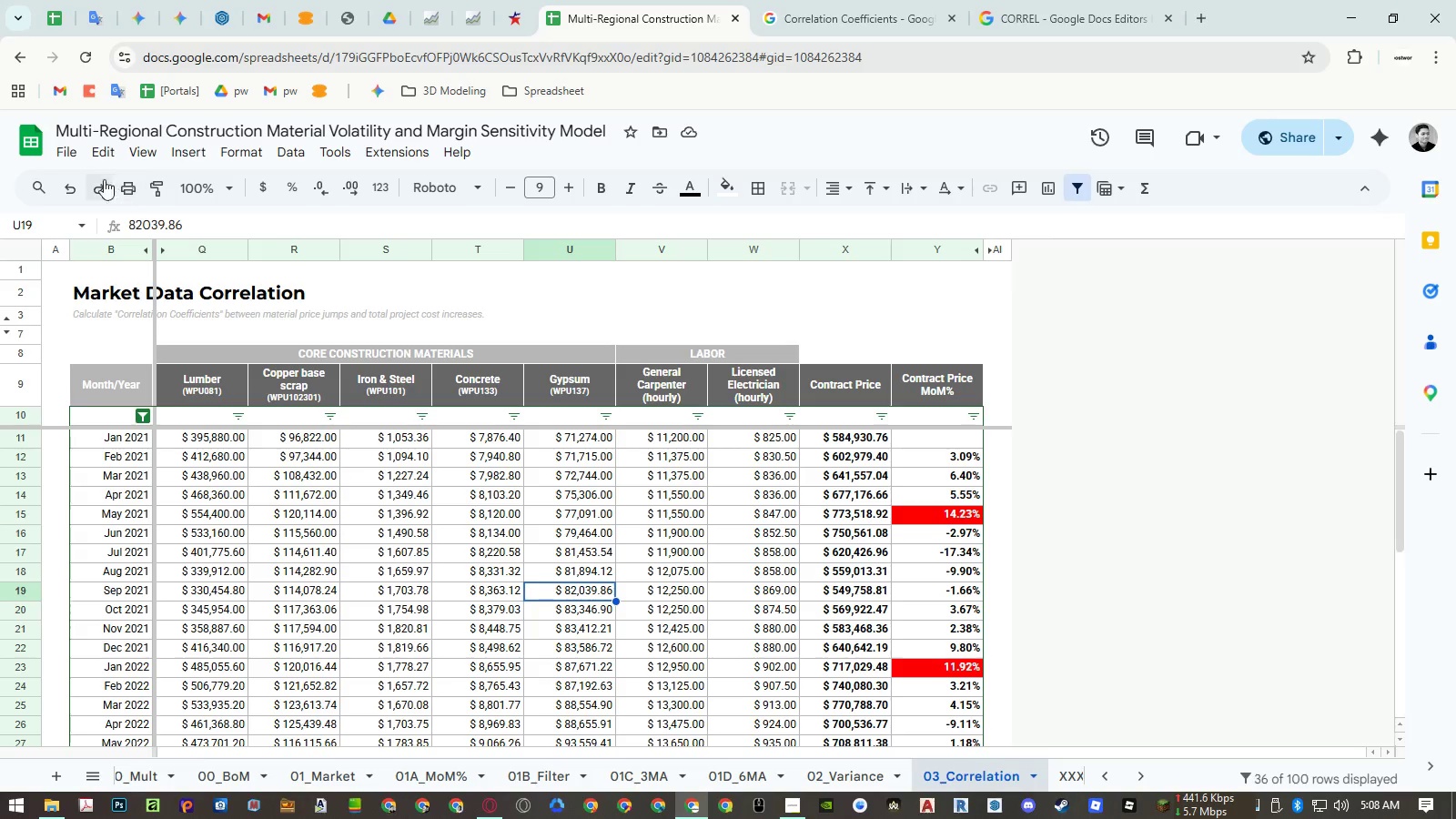 
left_click([69, 153])
 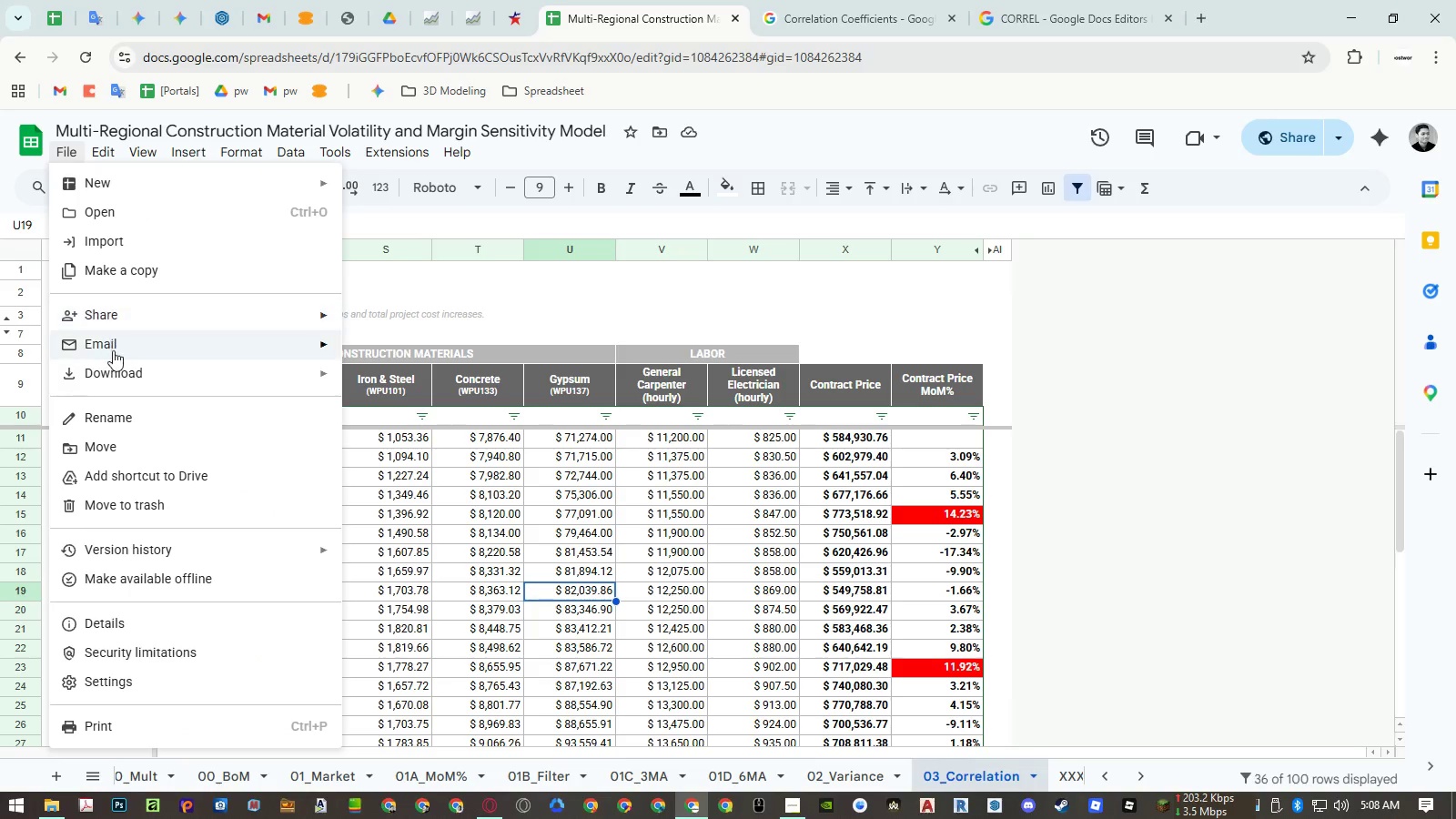 
left_click([114, 368])
 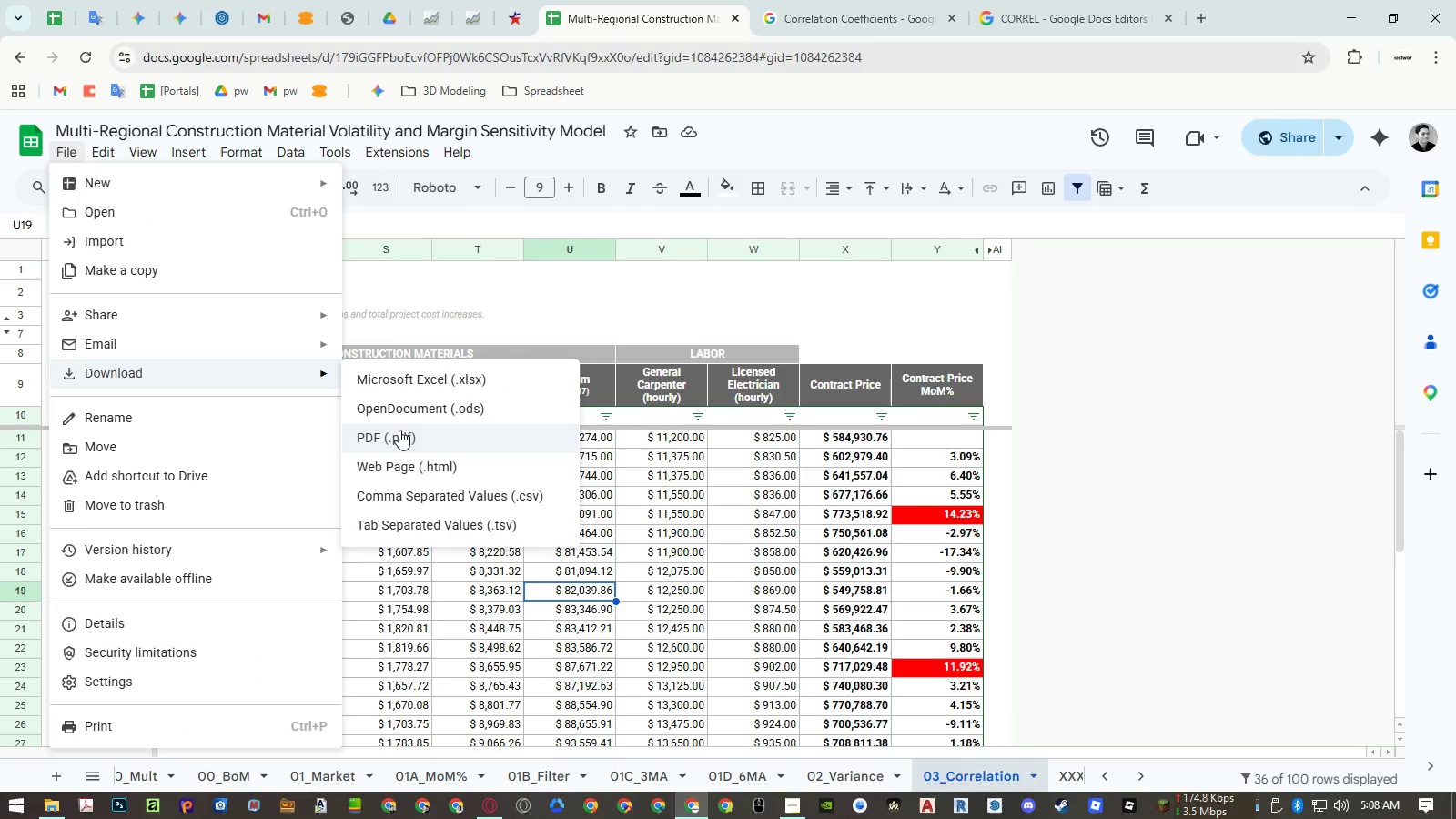 
left_click([400, 436])
 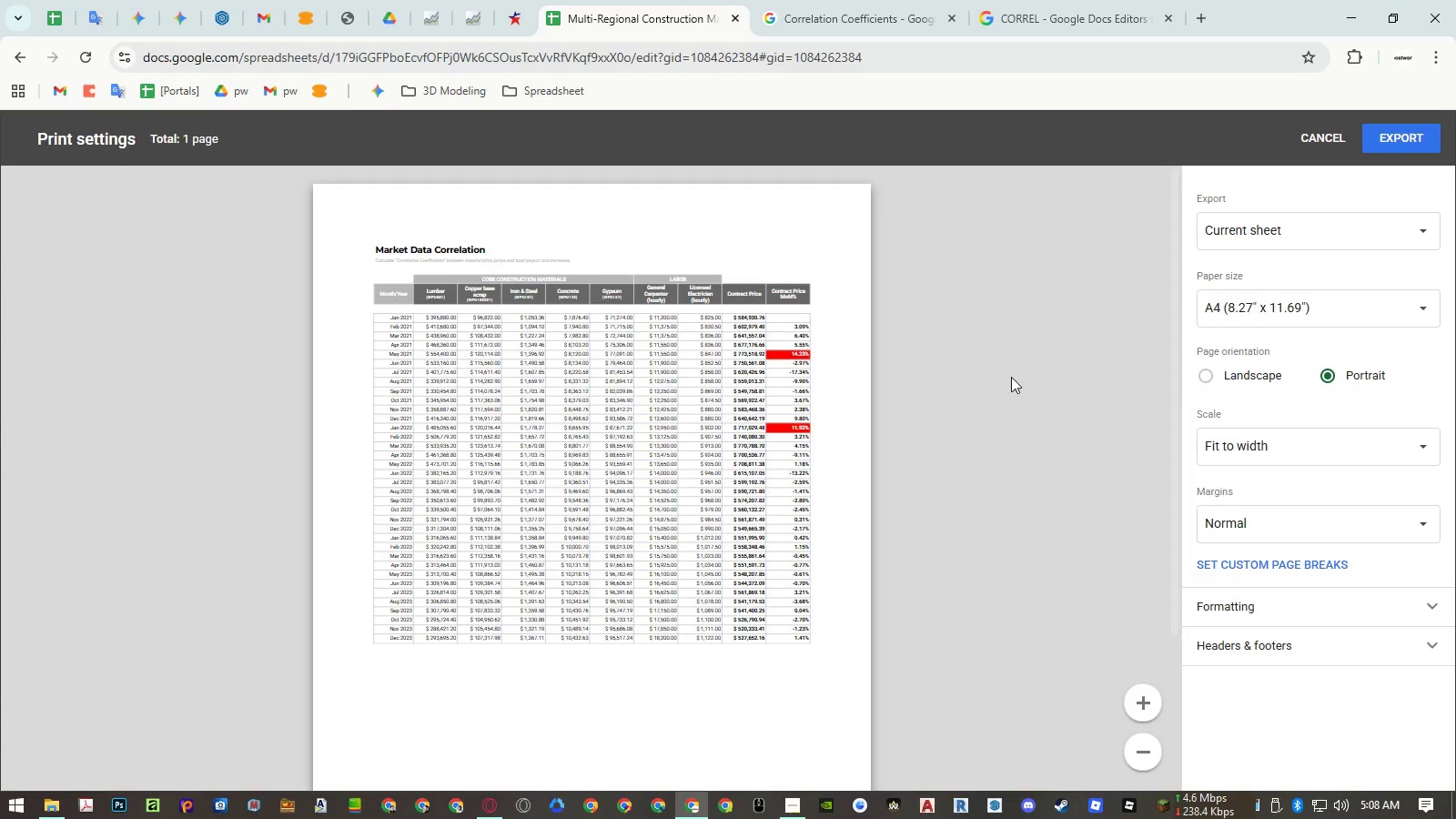 
left_click([1248, 372])
 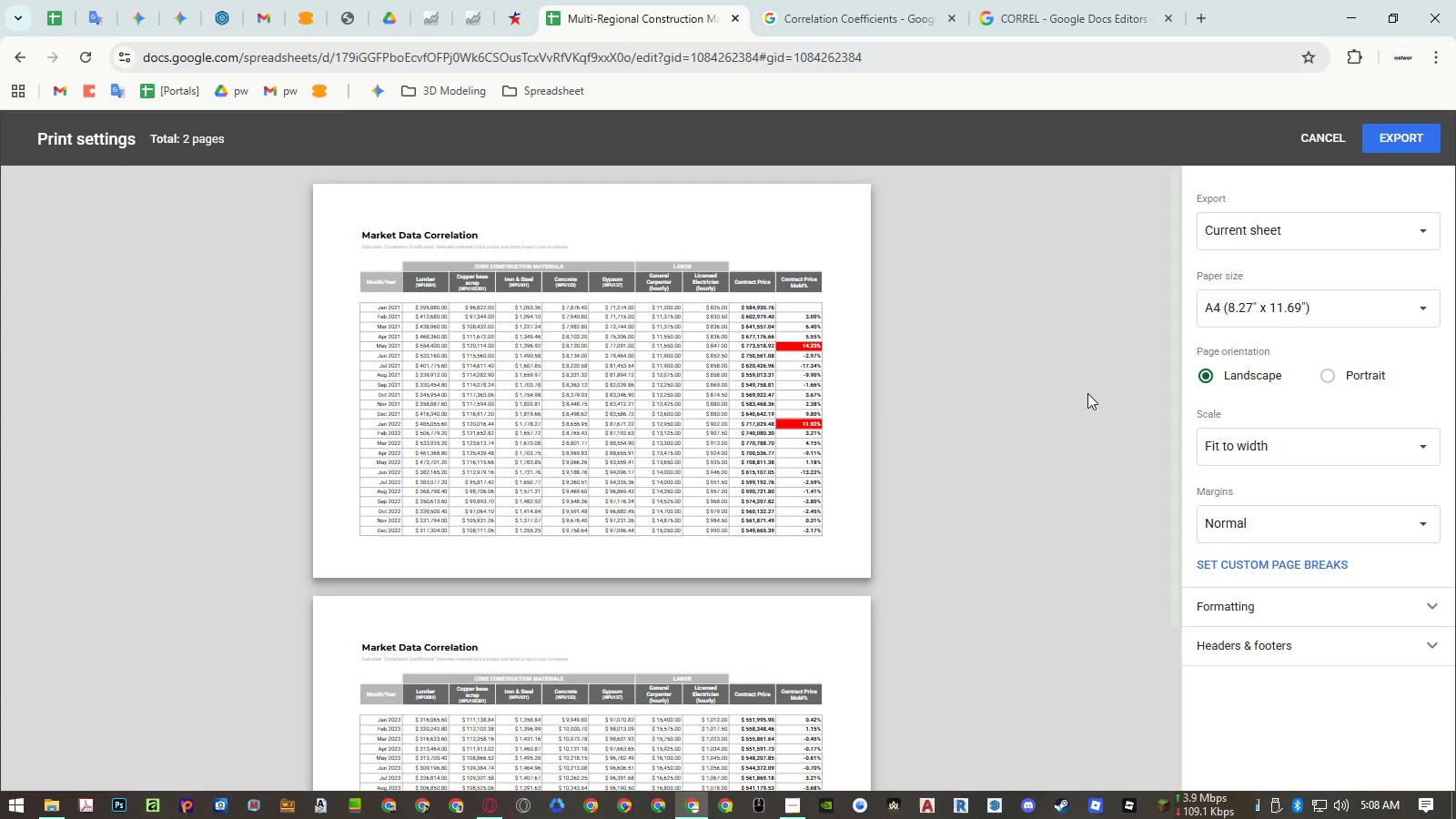 
scroll: coordinate [750, 411], scroll_direction: down, amount: 6.0
 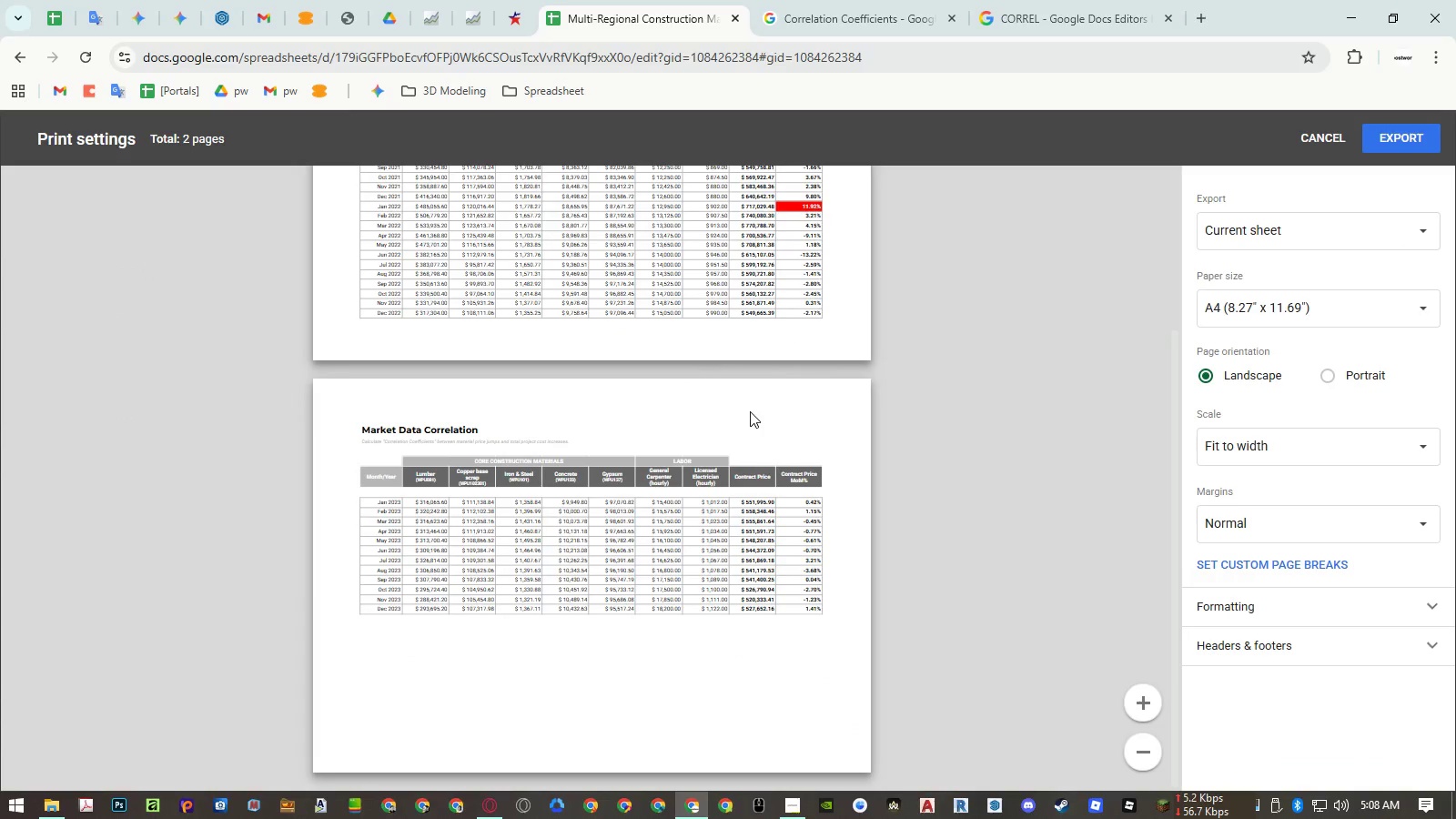 
scroll: coordinate [750, 411], scroll_direction: up, amount: 7.0
 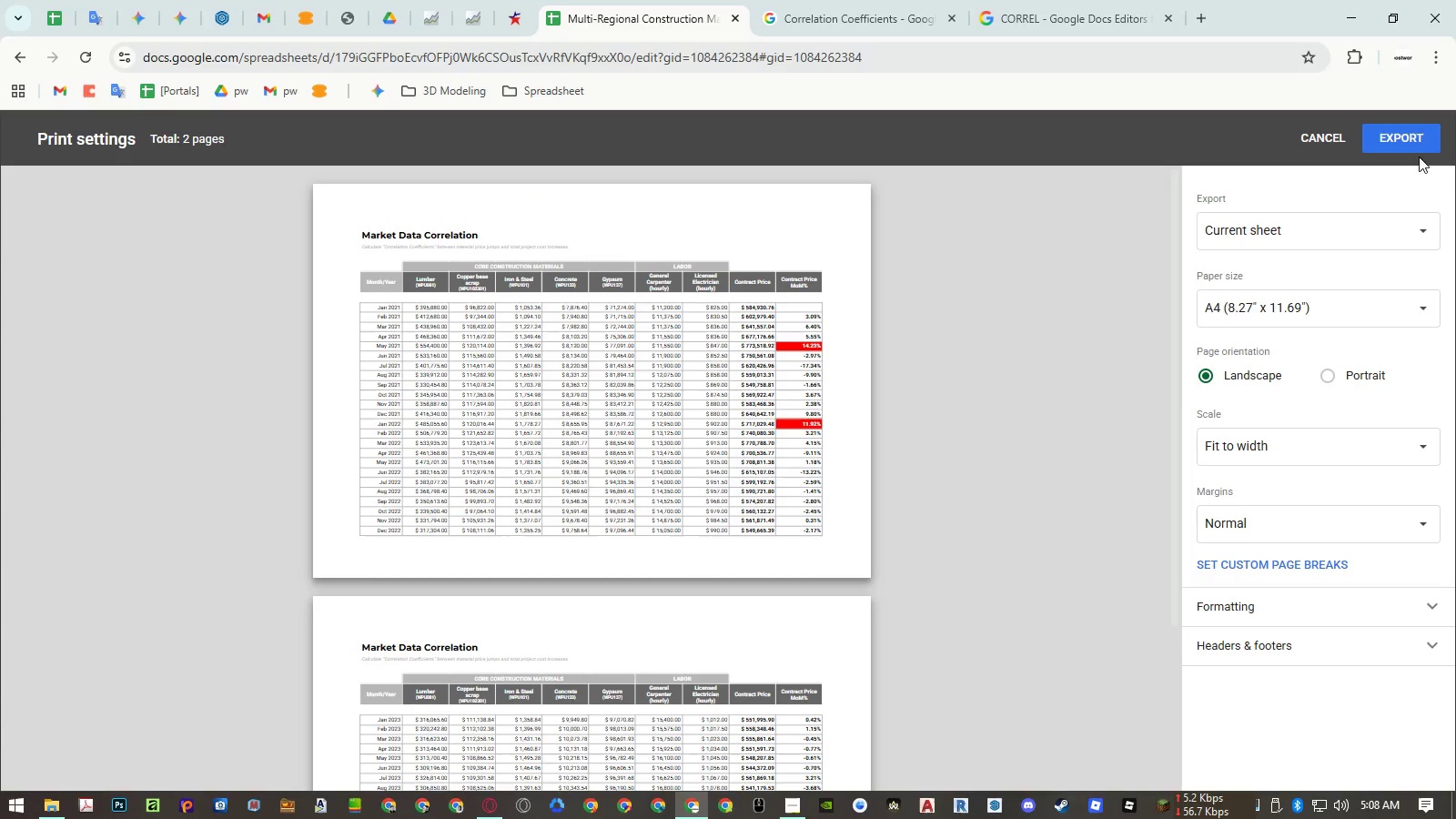 
left_click([1414, 143])
 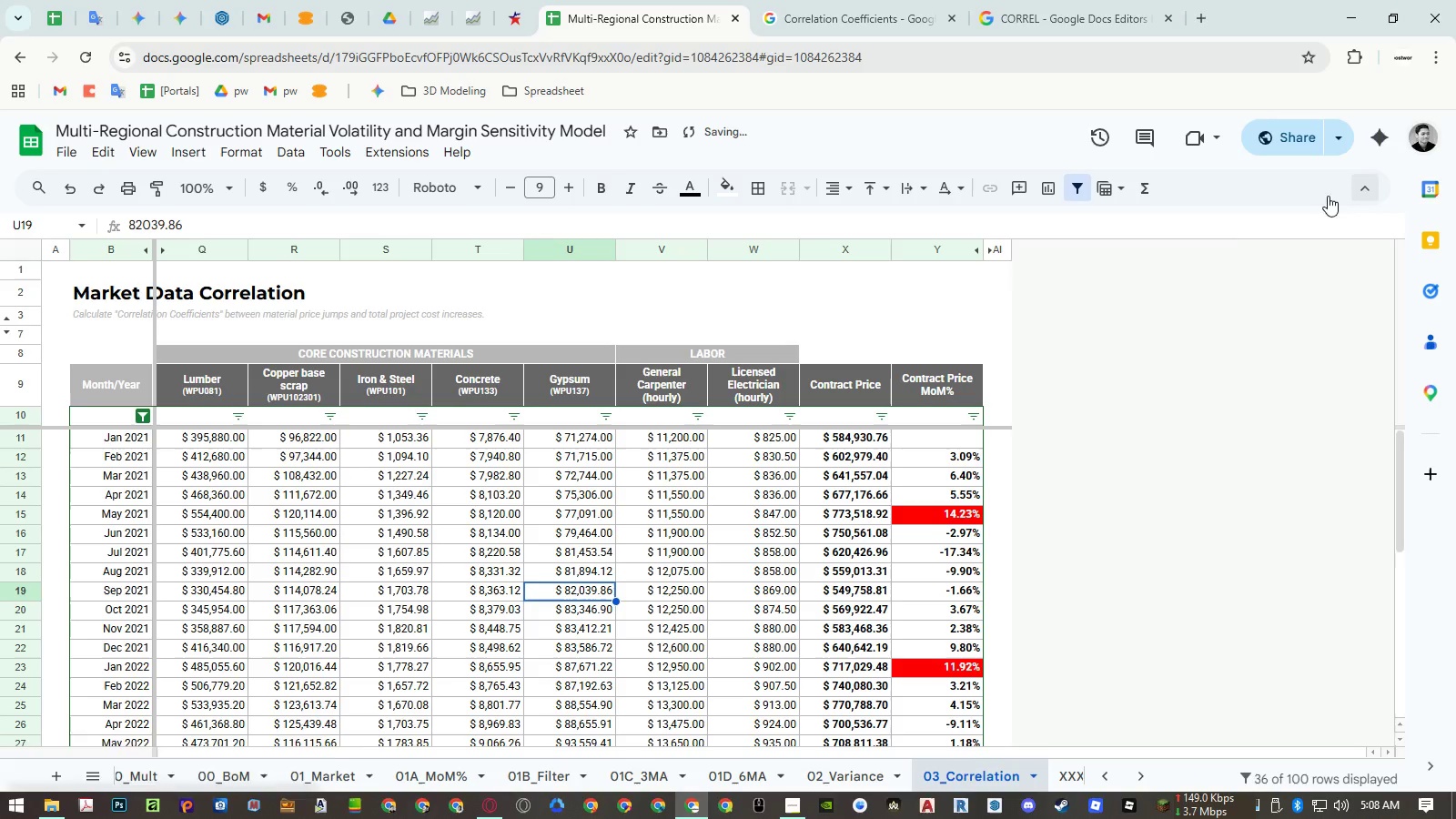 
mouse_move([997, 269])
 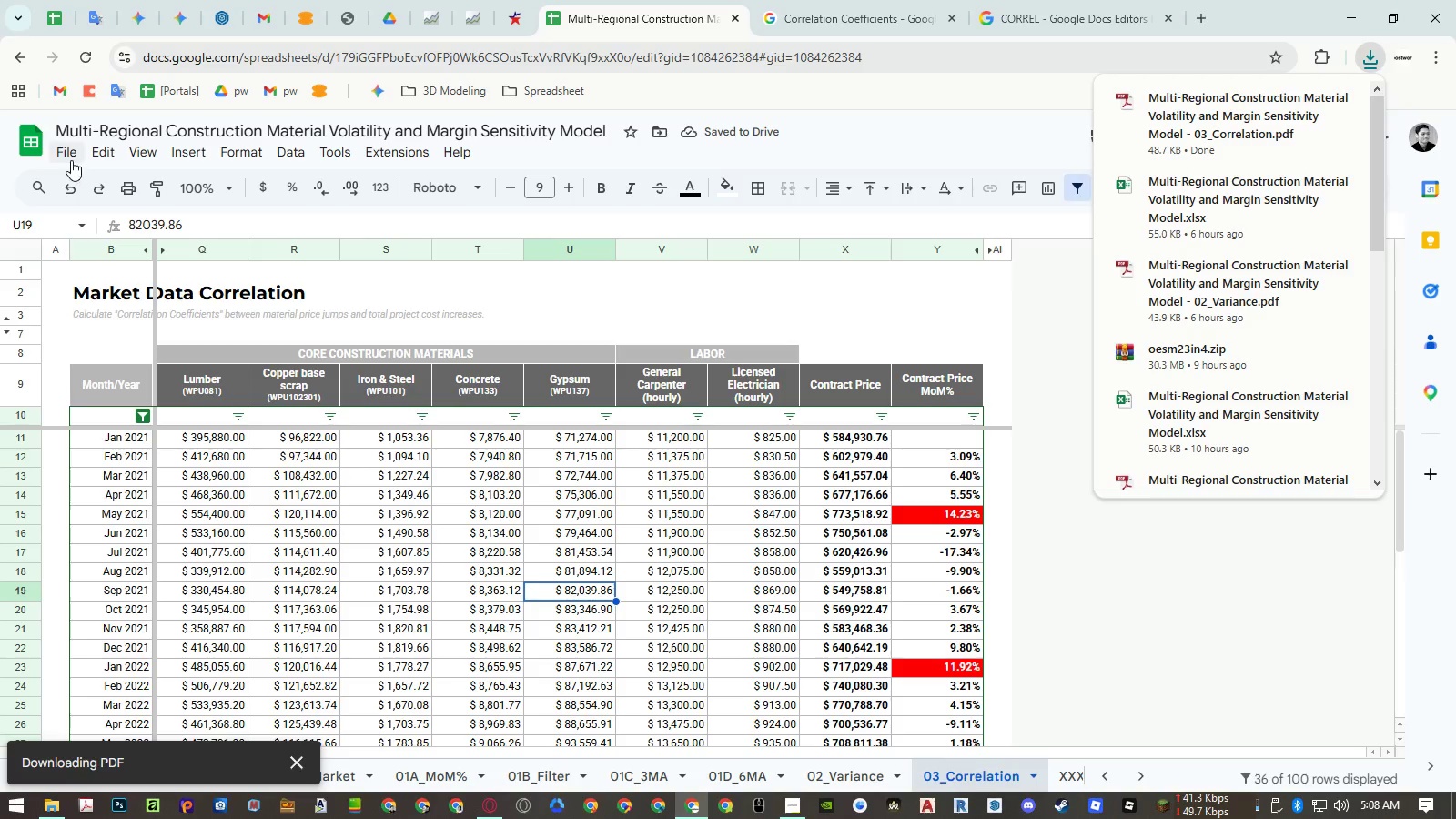 
left_click([71, 159])
 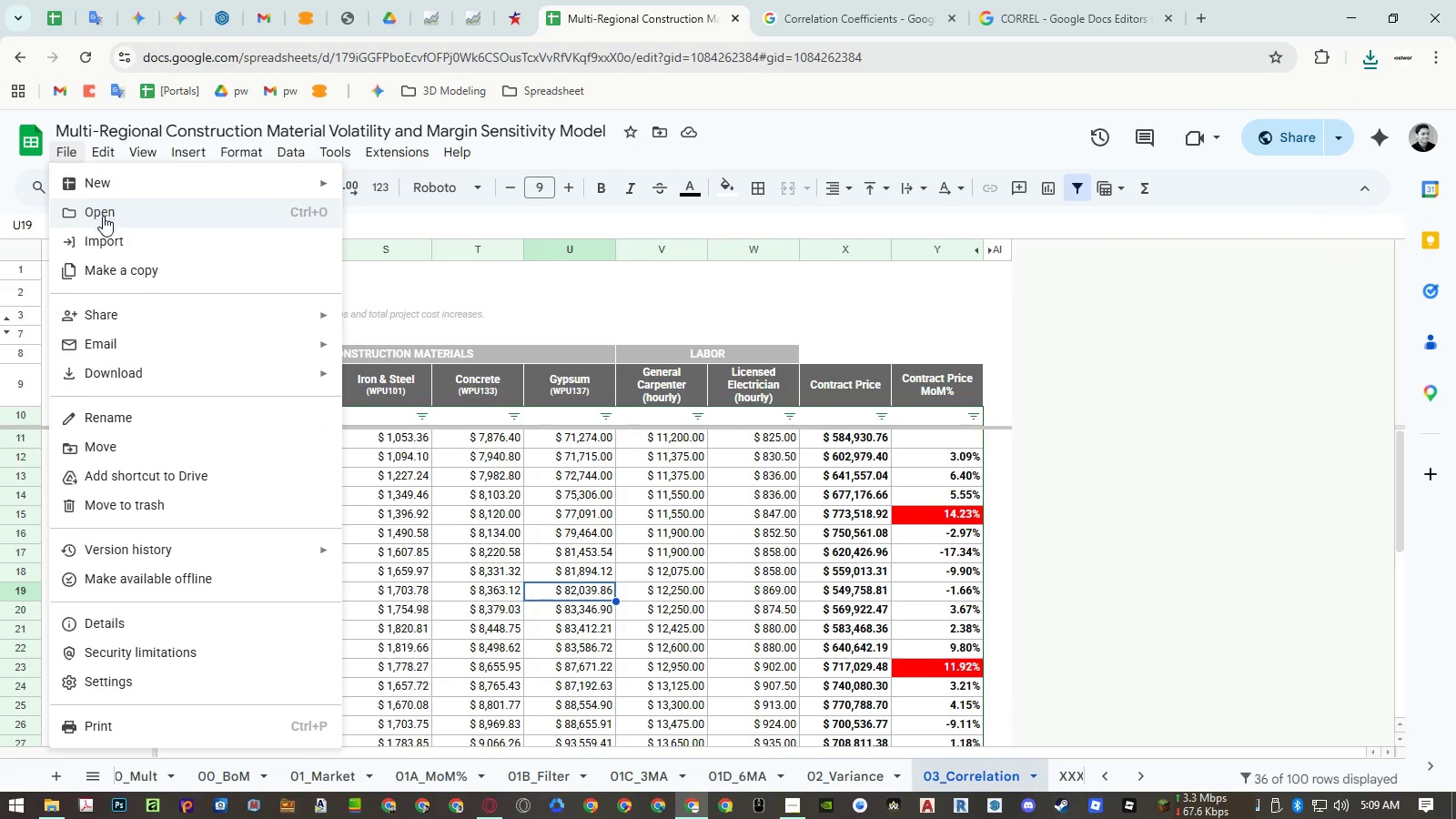 
left_click([156, 375])
 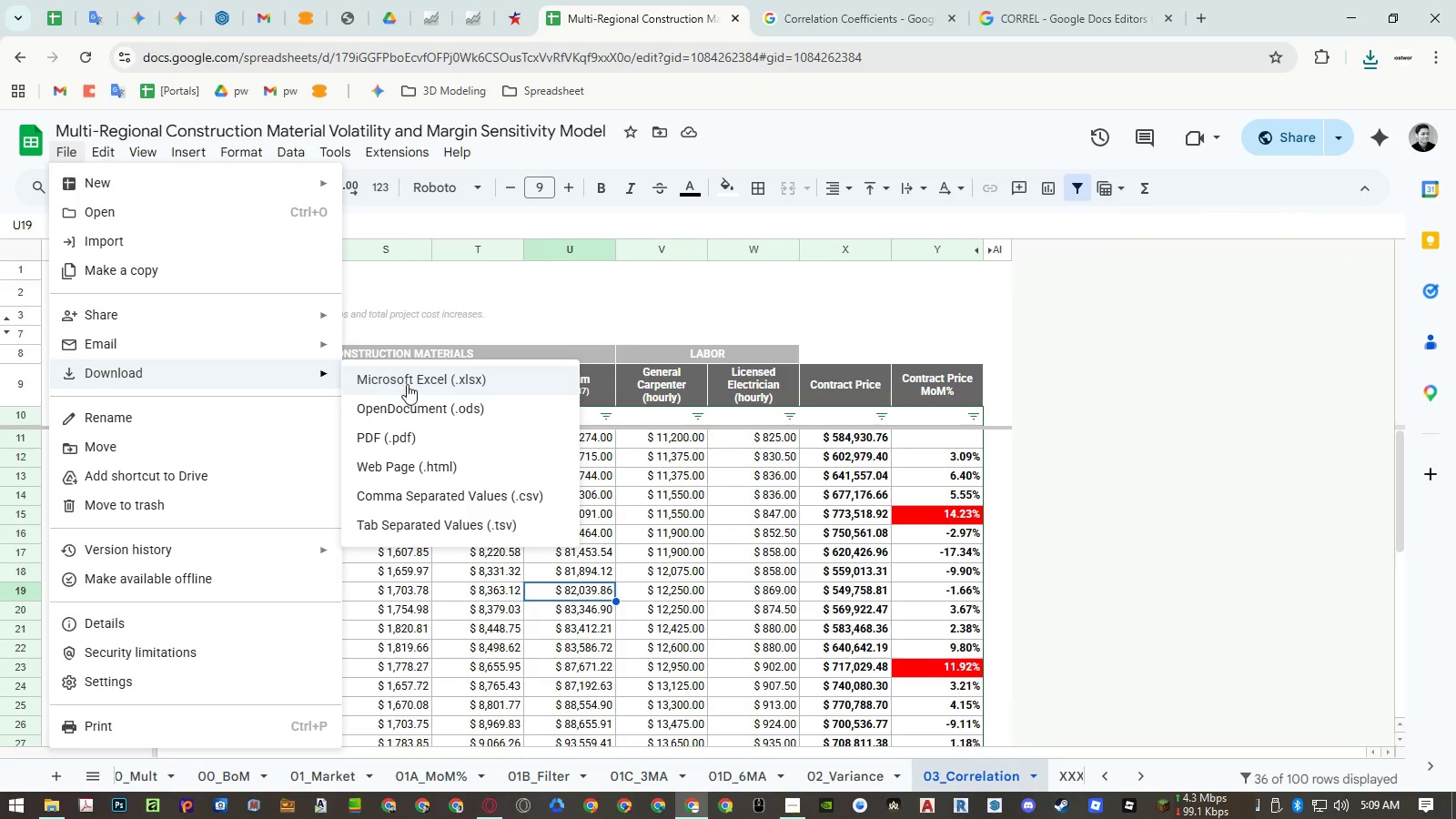 
left_click([407, 384])
 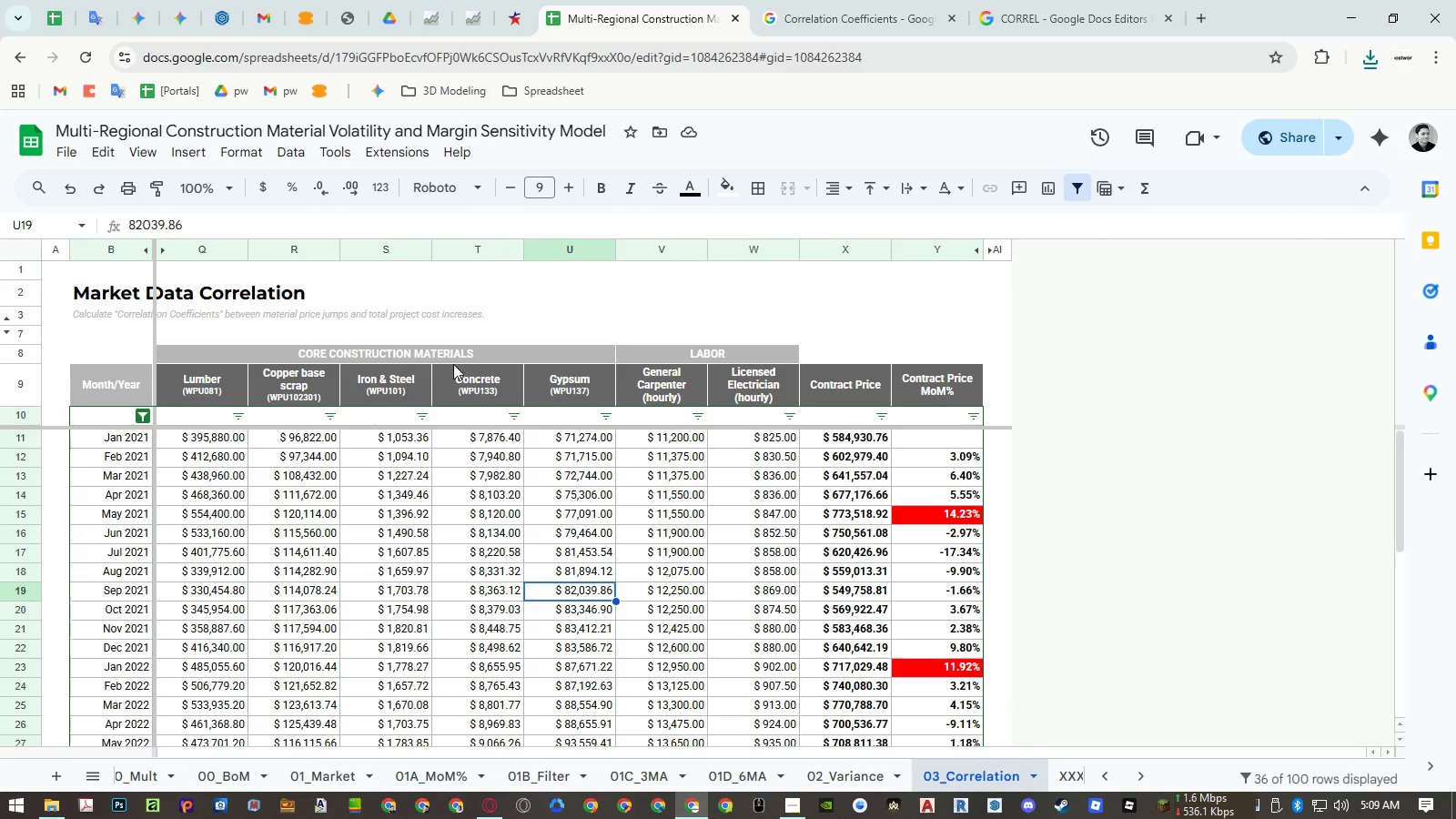 
left_click([1269, 128])
 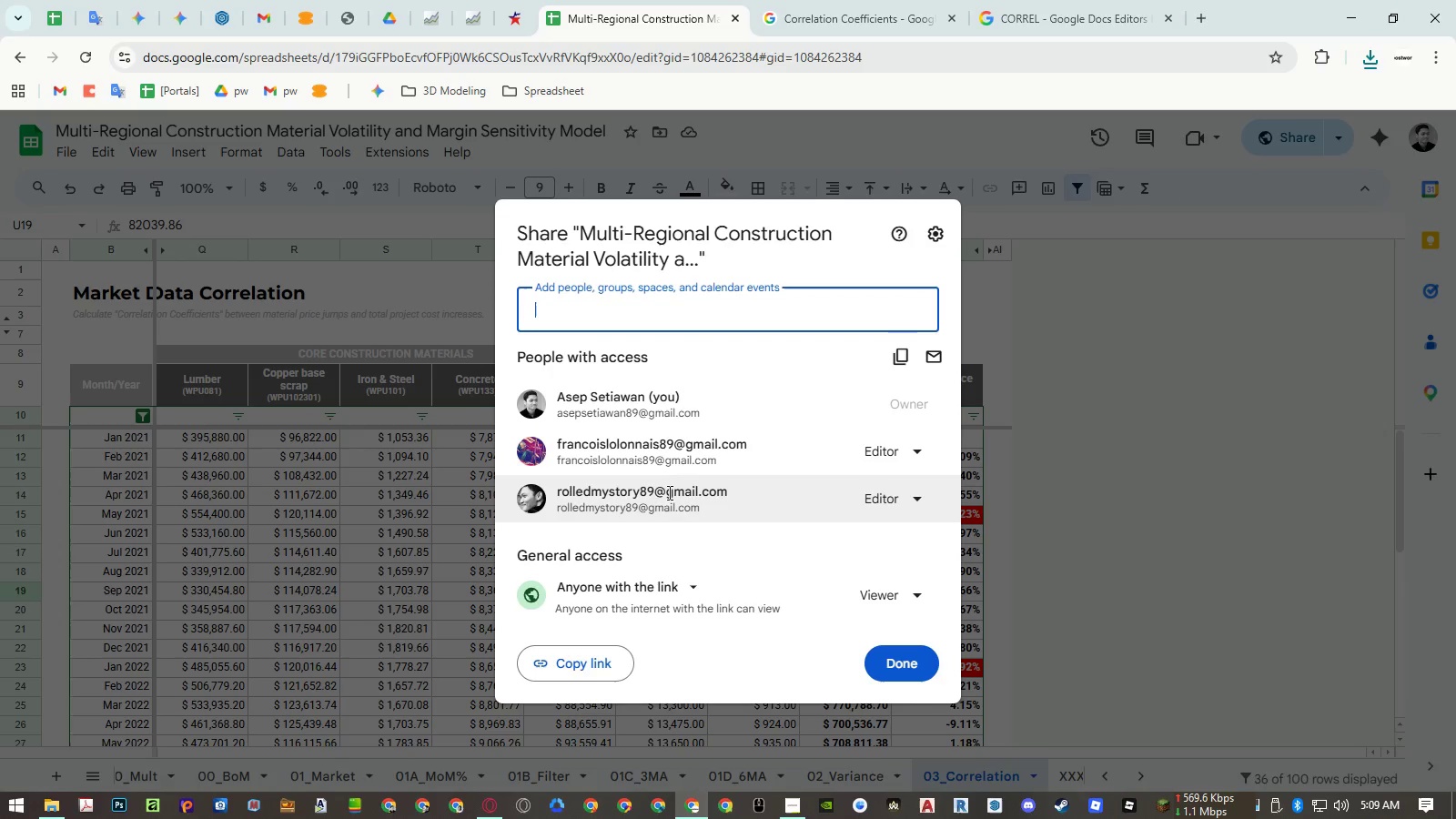 
left_click([594, 658])
 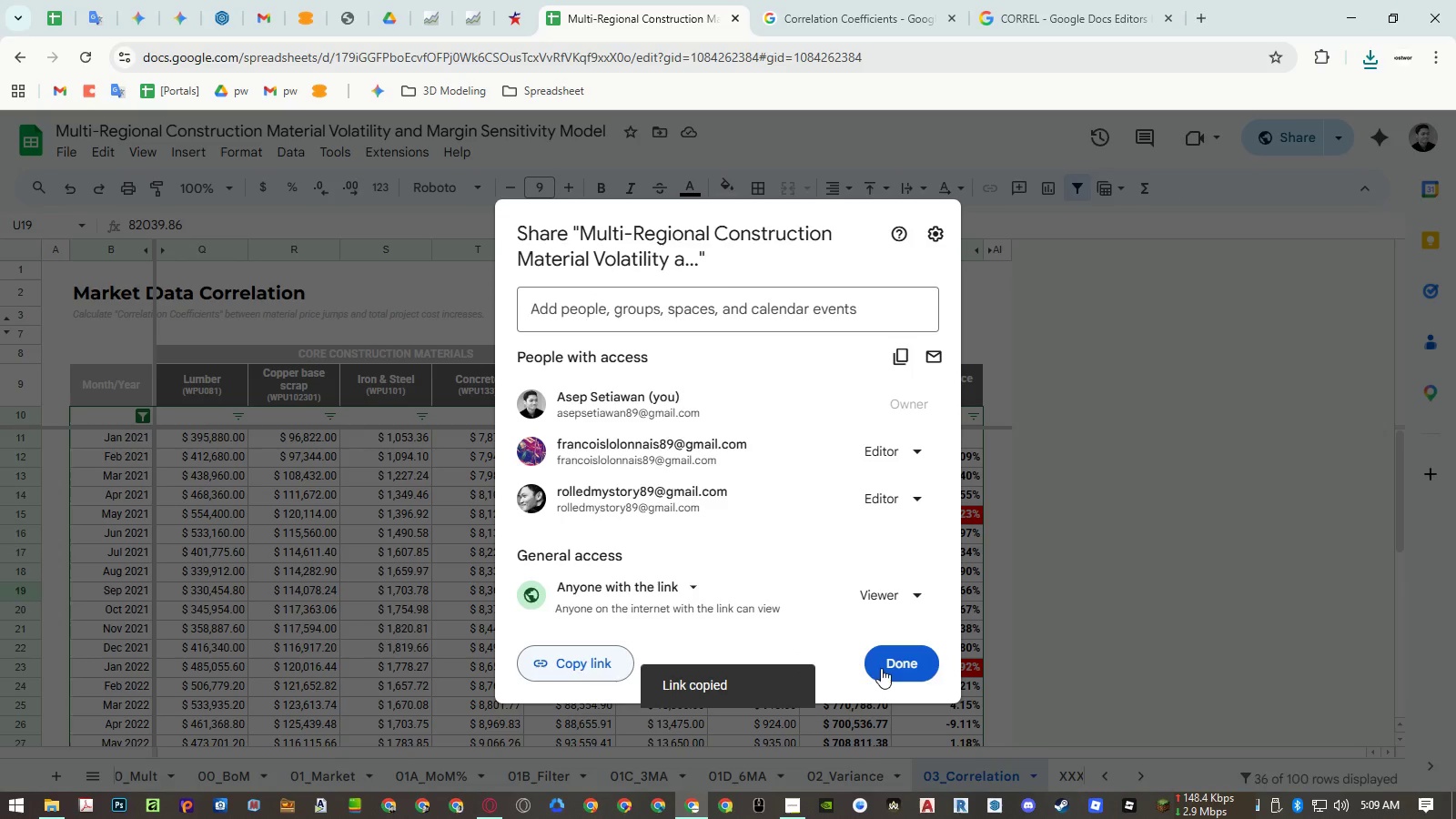 
left_click([891, 671])
 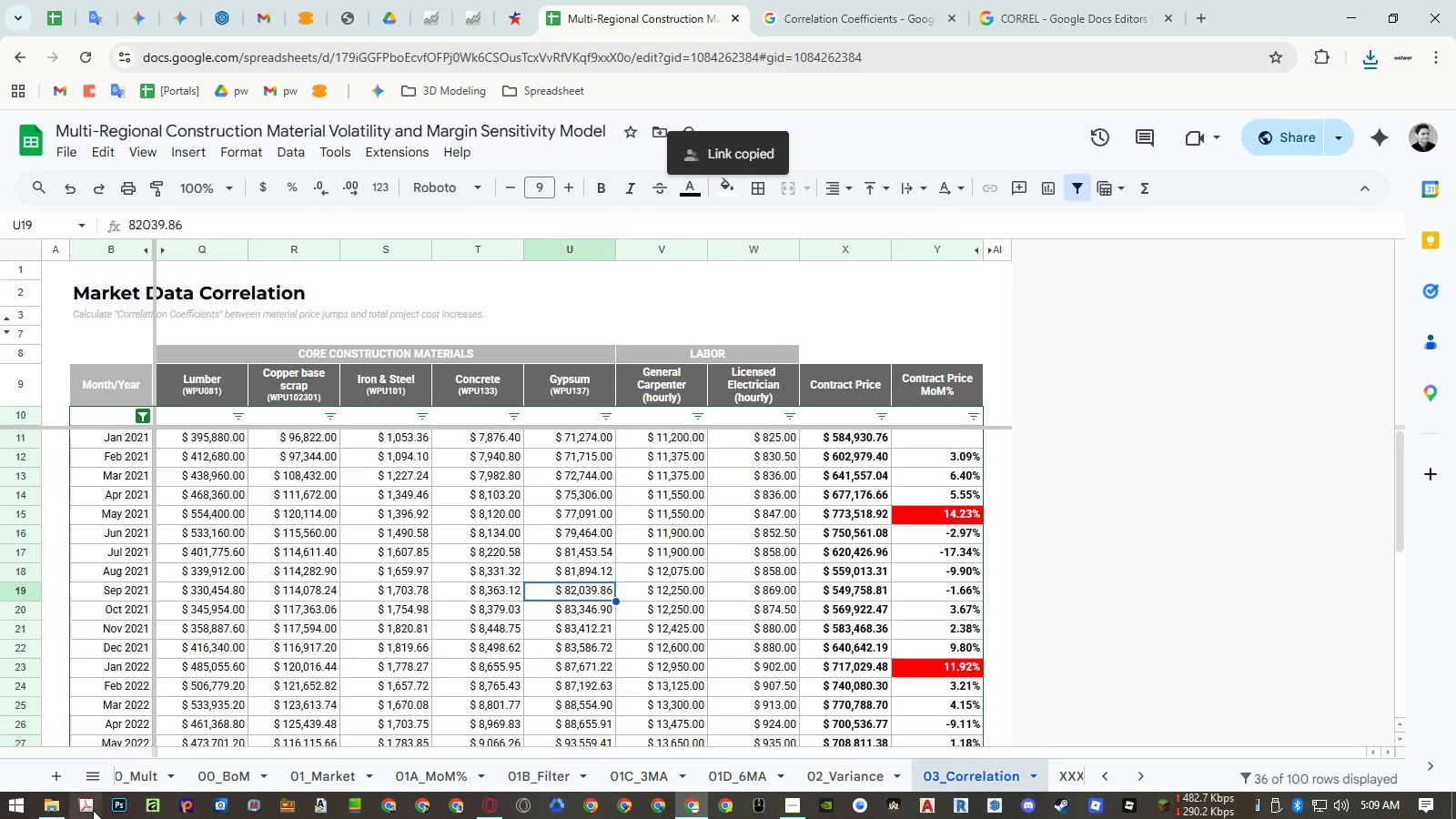 
left_click([52, 811])
 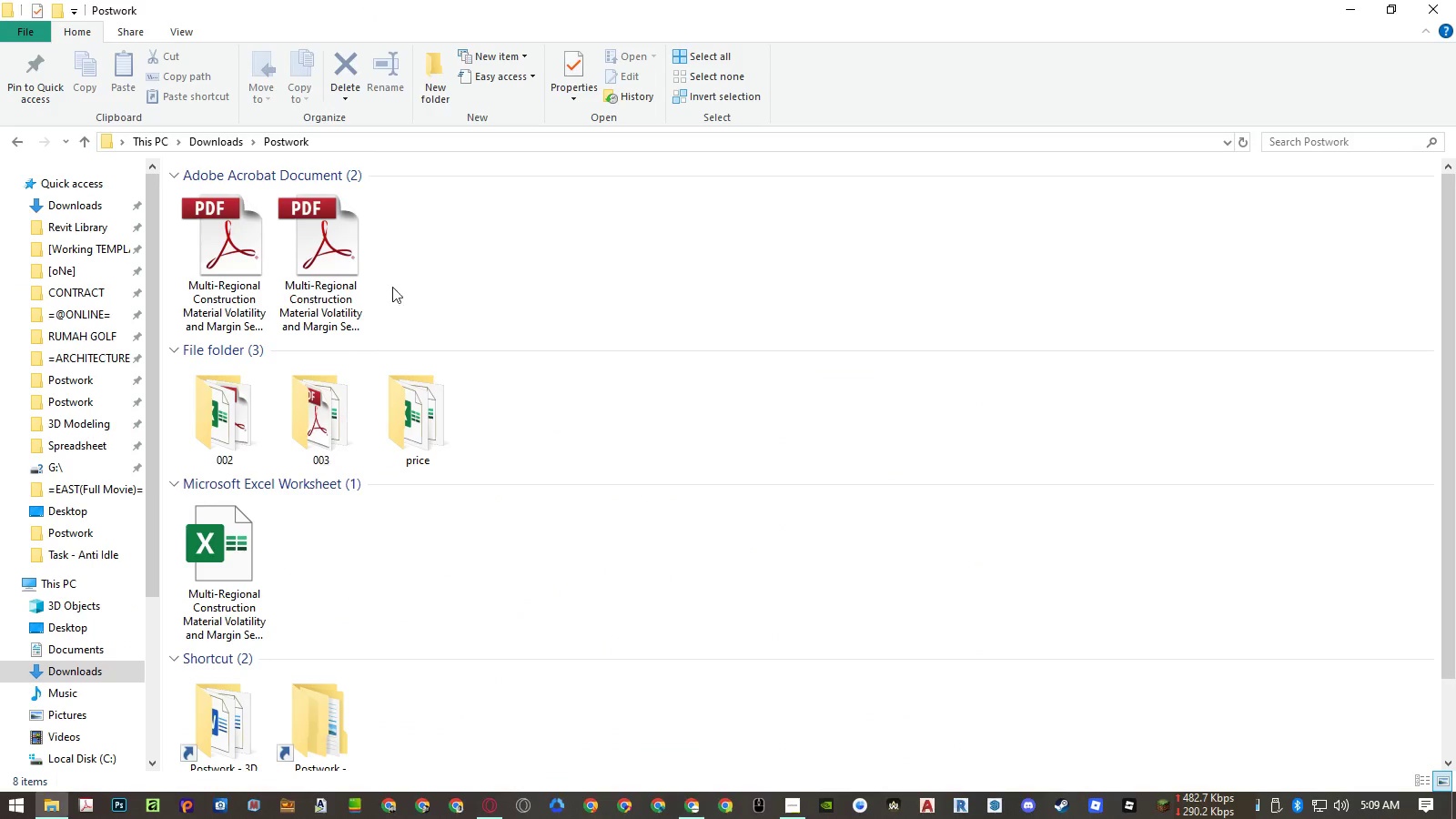 
left_click_drag(start_coordinate=[408, 238], to_coordinate=[207, 270])
 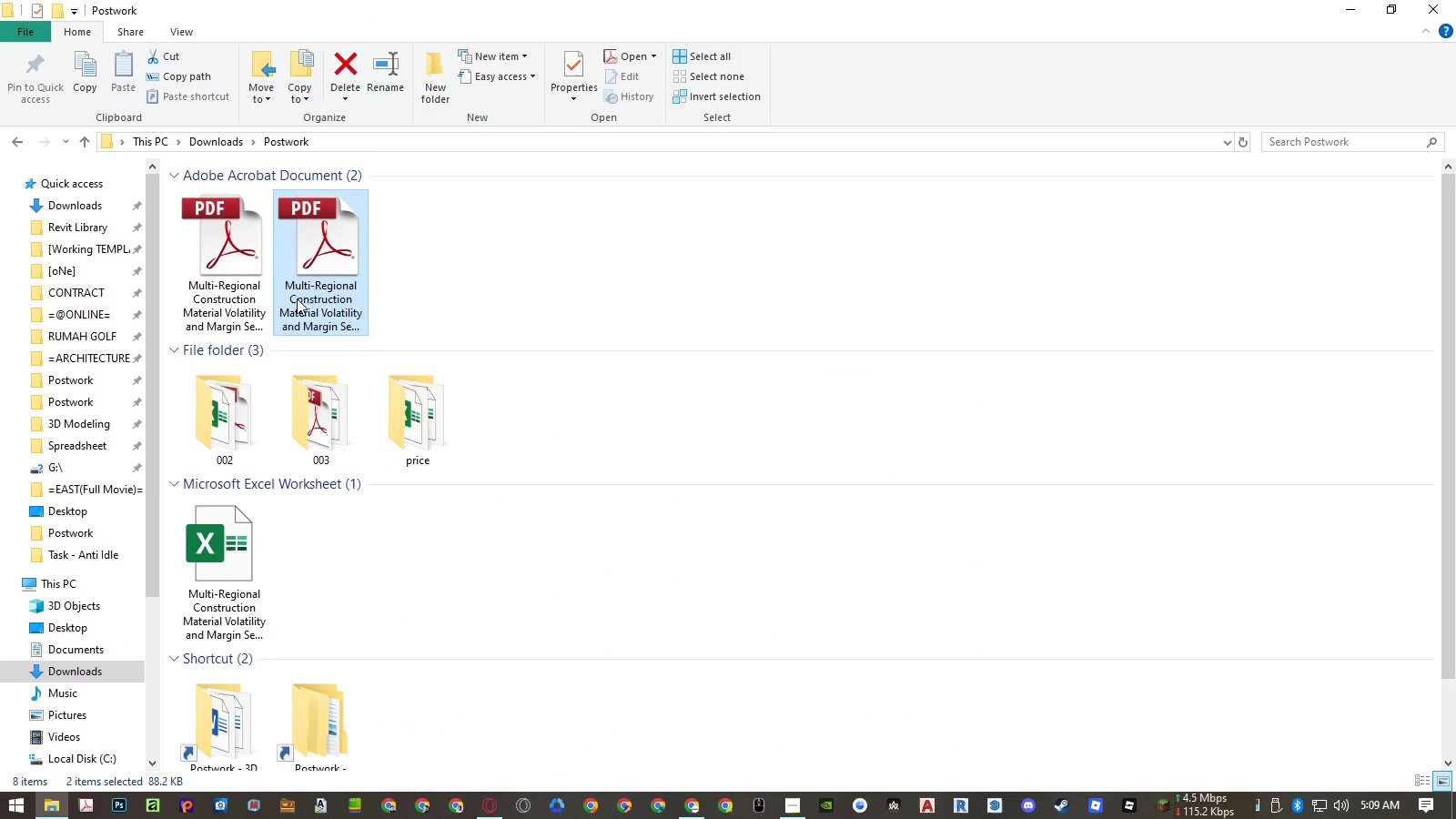 
double_click([318, 312])
 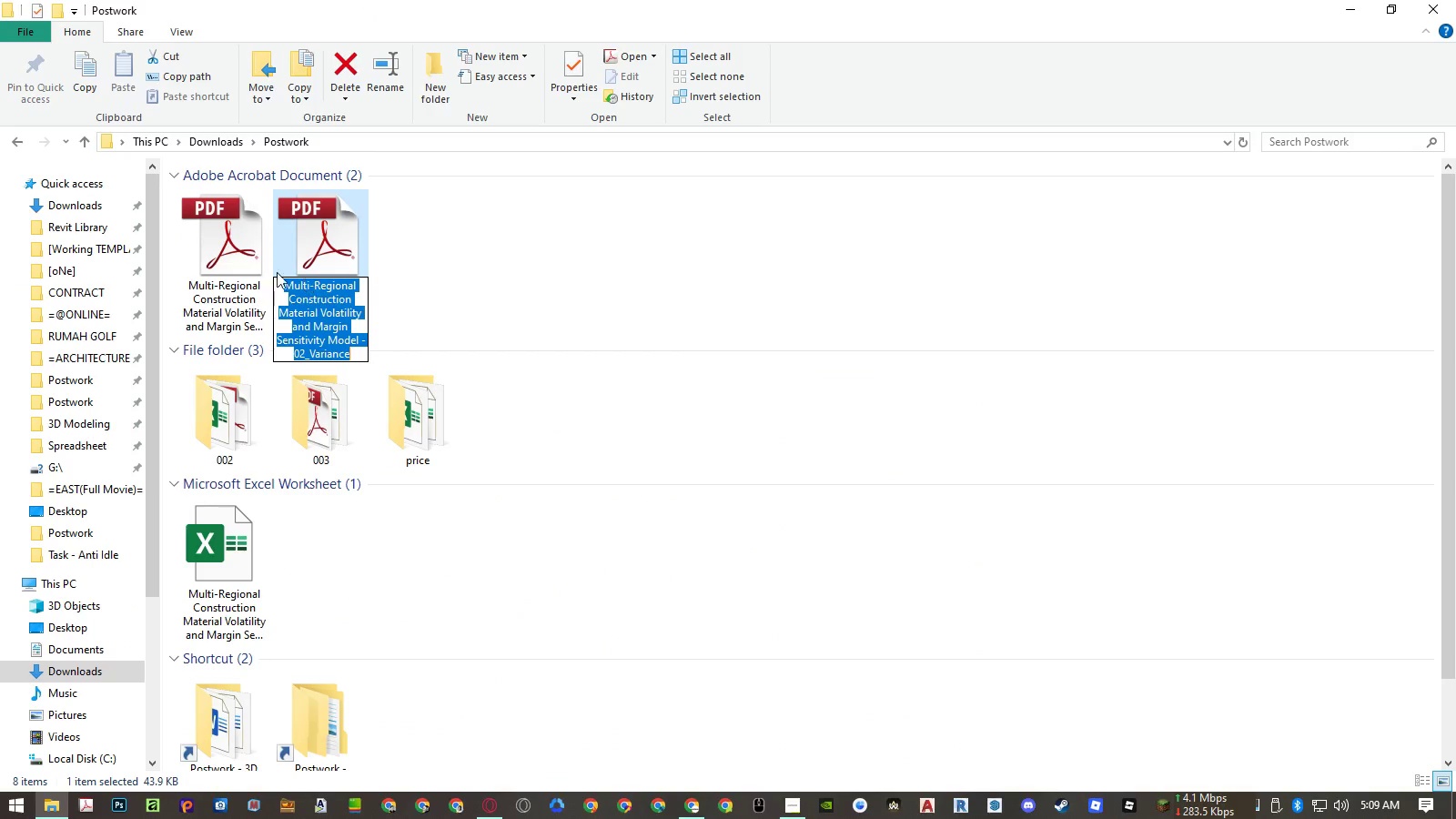 
double_click([216, 303])
 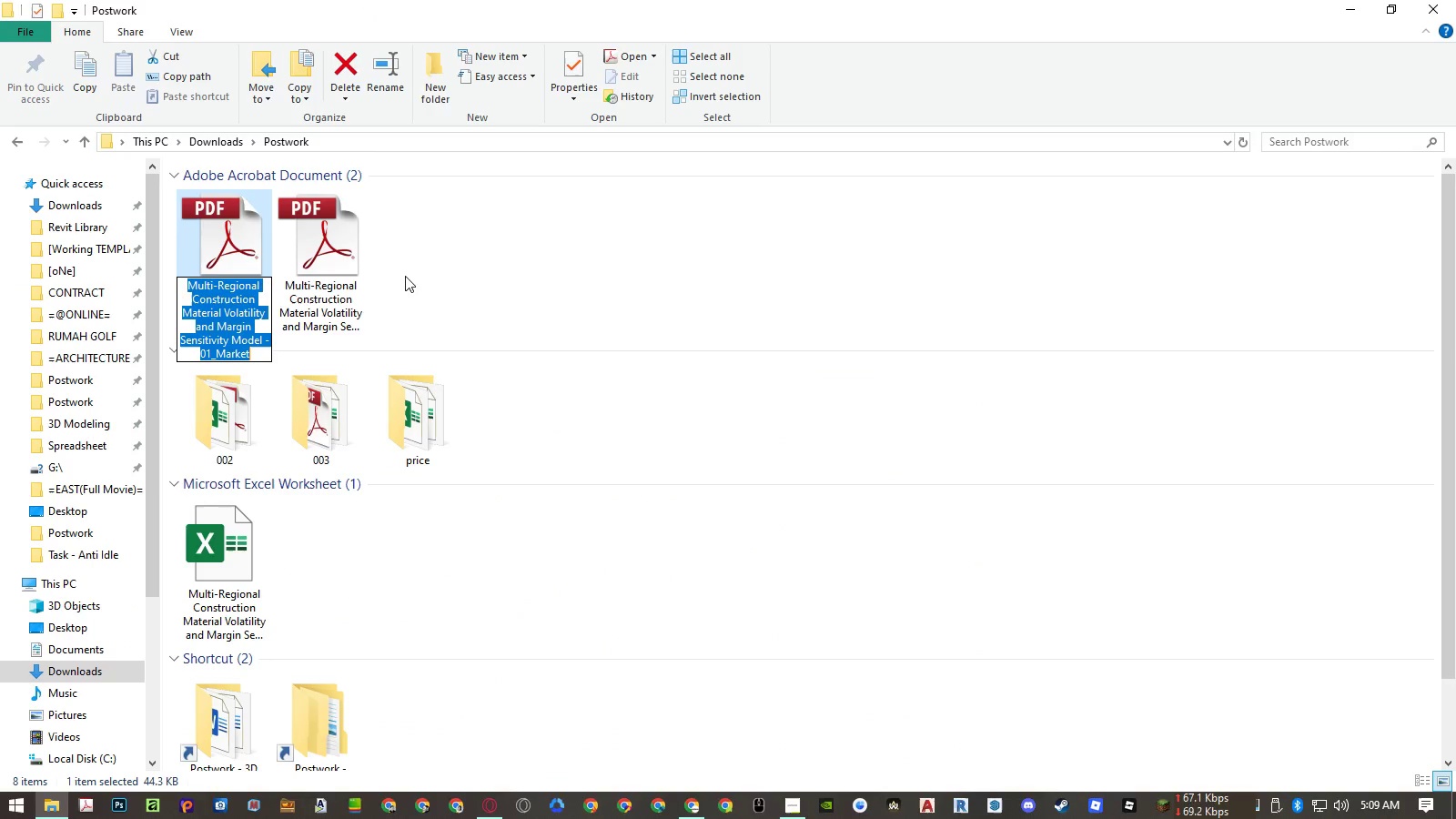 
left_click([423, 269])
 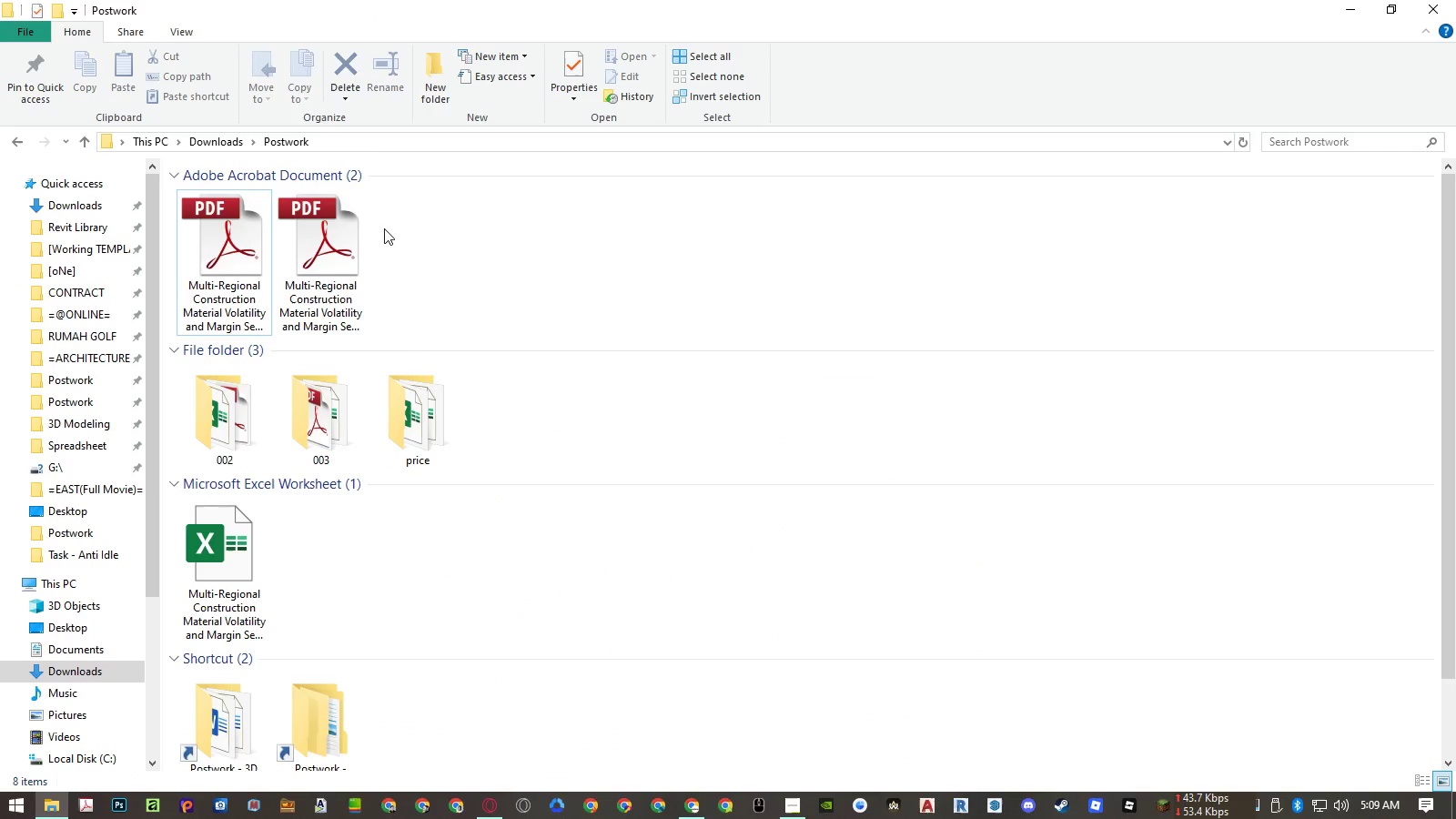 
left_click([214, 143])
 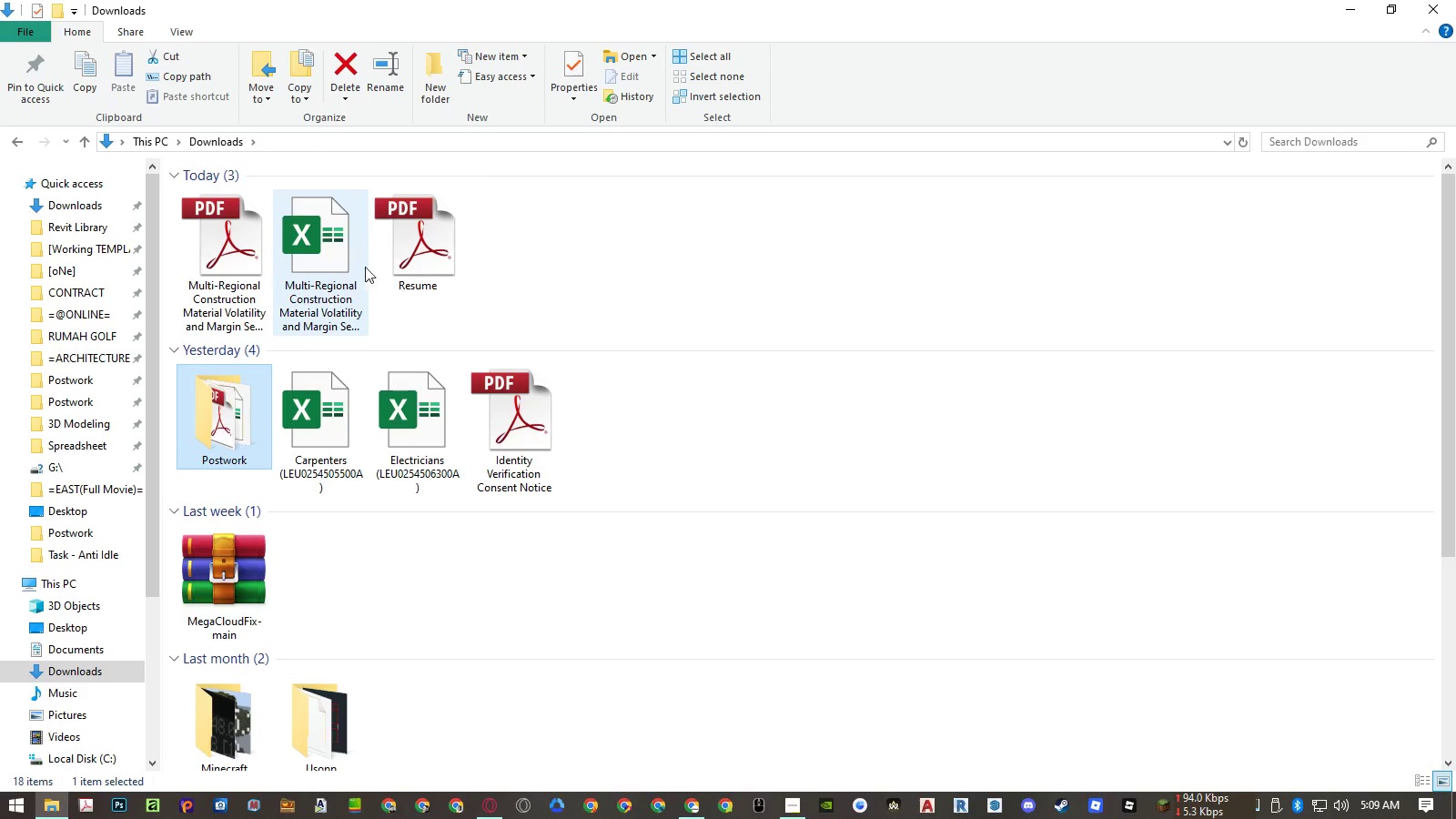 
left_click([317, 266])
 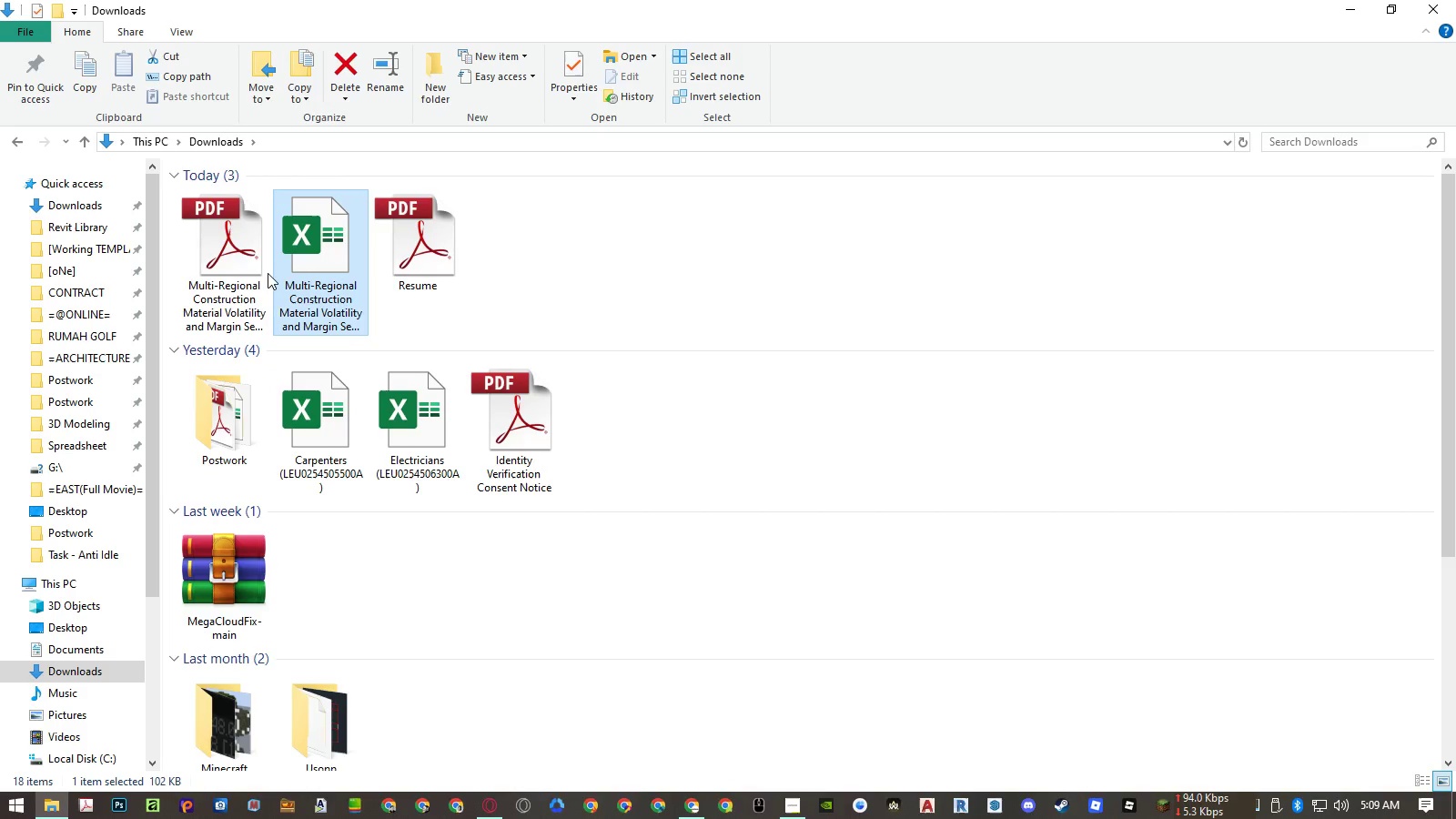 
hold_key(key=ControlLeft, duration=0.38)
left_click([223, 271])
 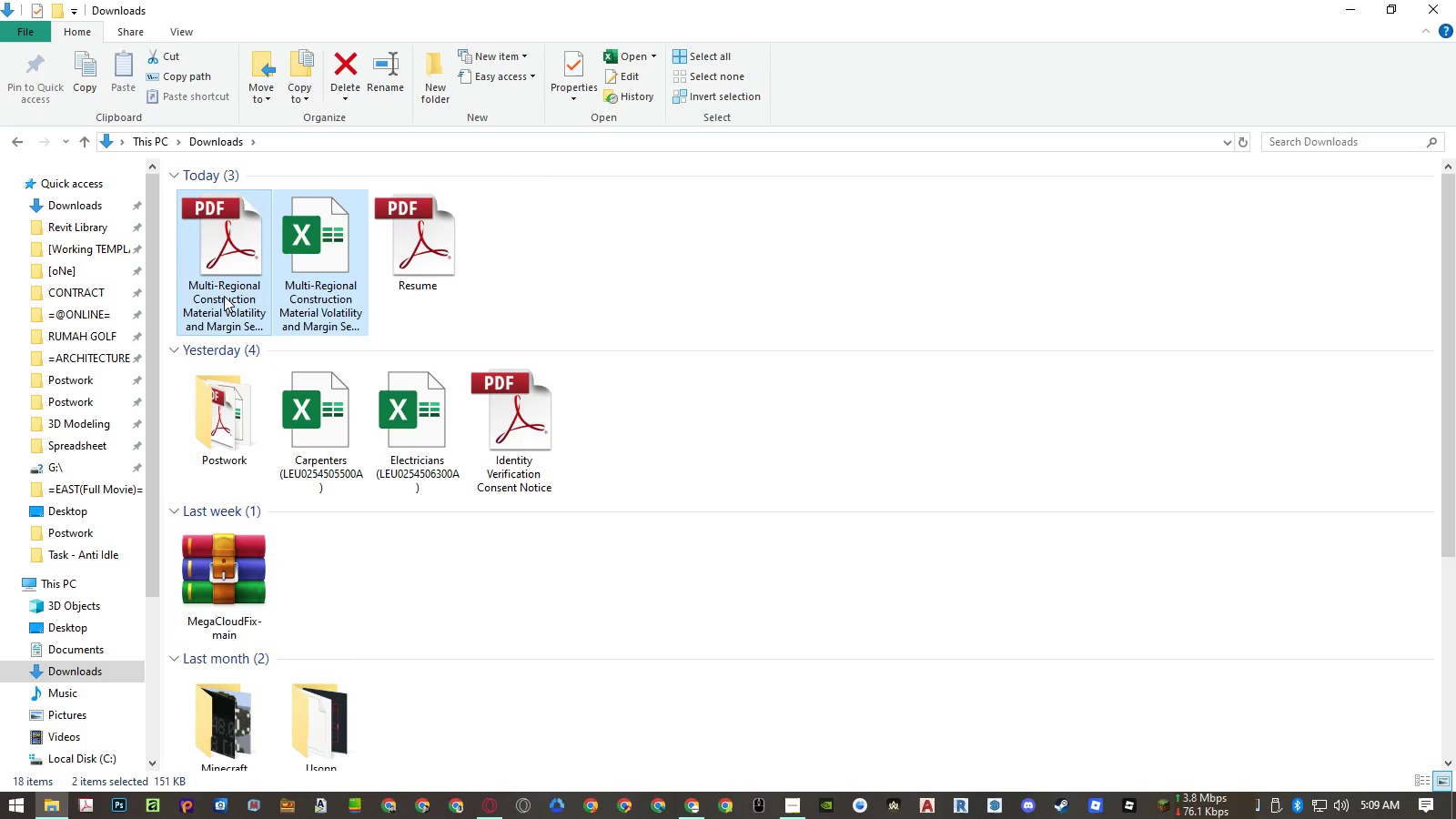 
left_click_drag(start_coordinate=[233, 278], to_coordinate=[222, 399])
 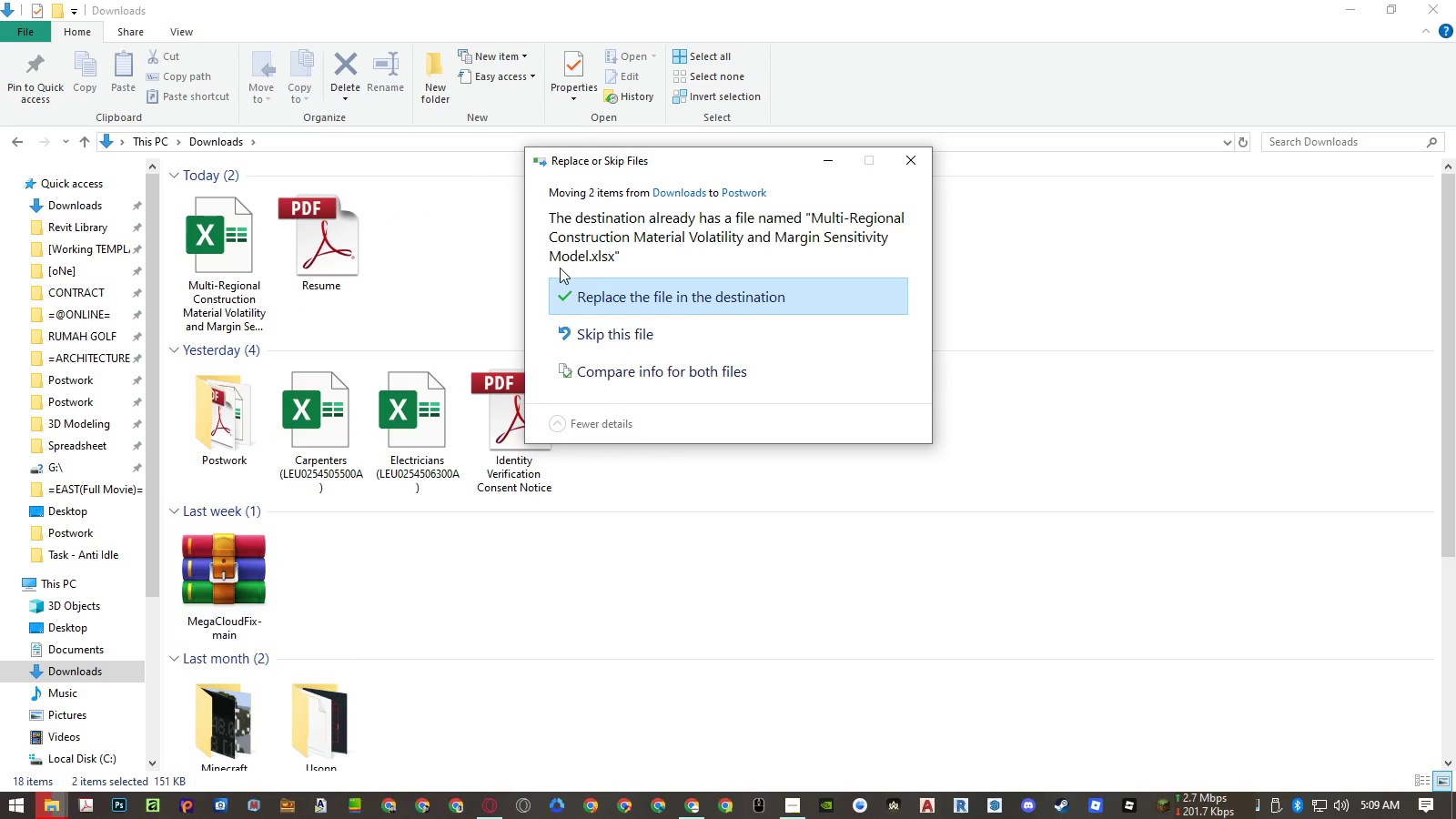 
left_click([596, 295])
 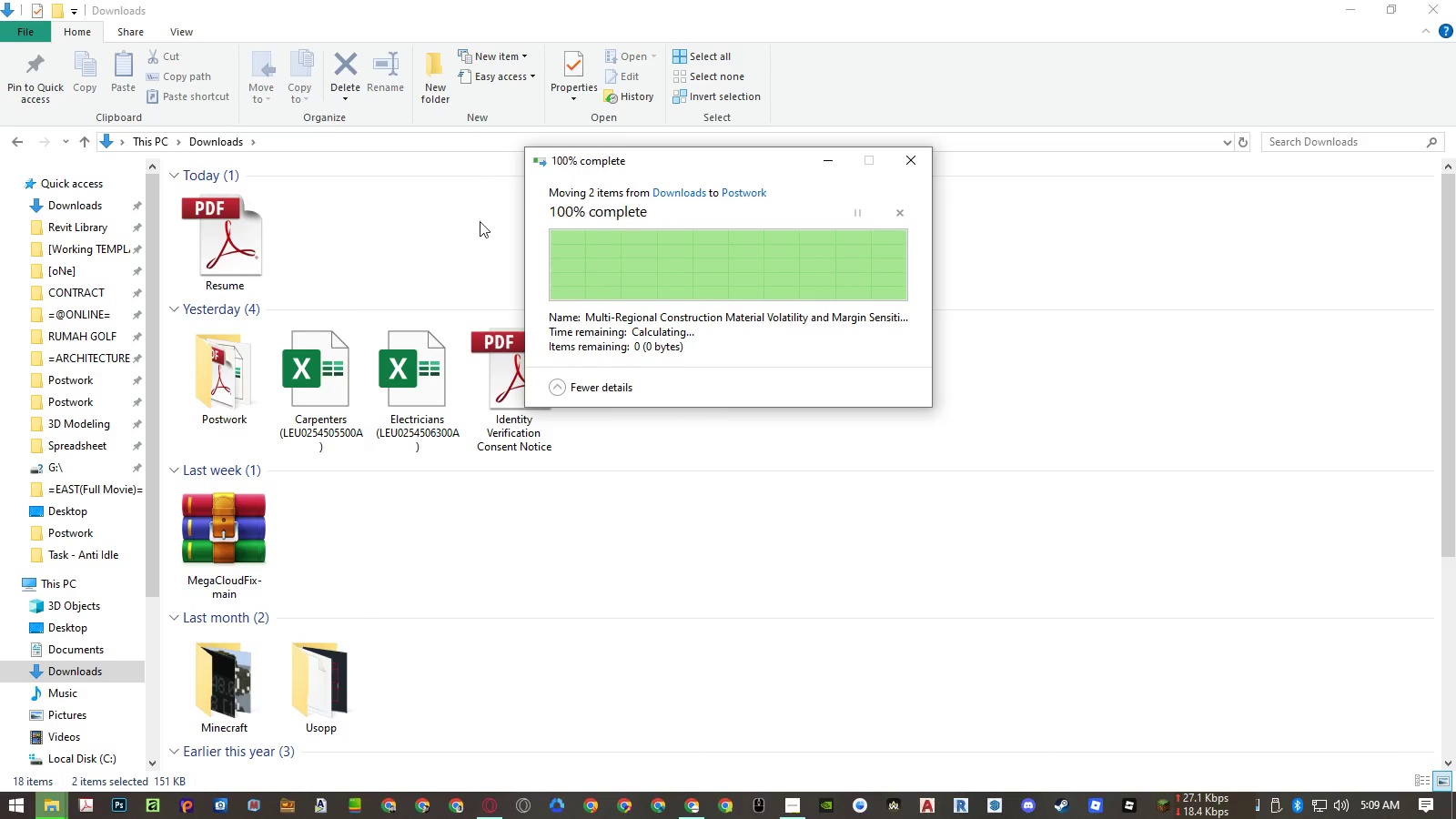 
right_click([455, 221])
 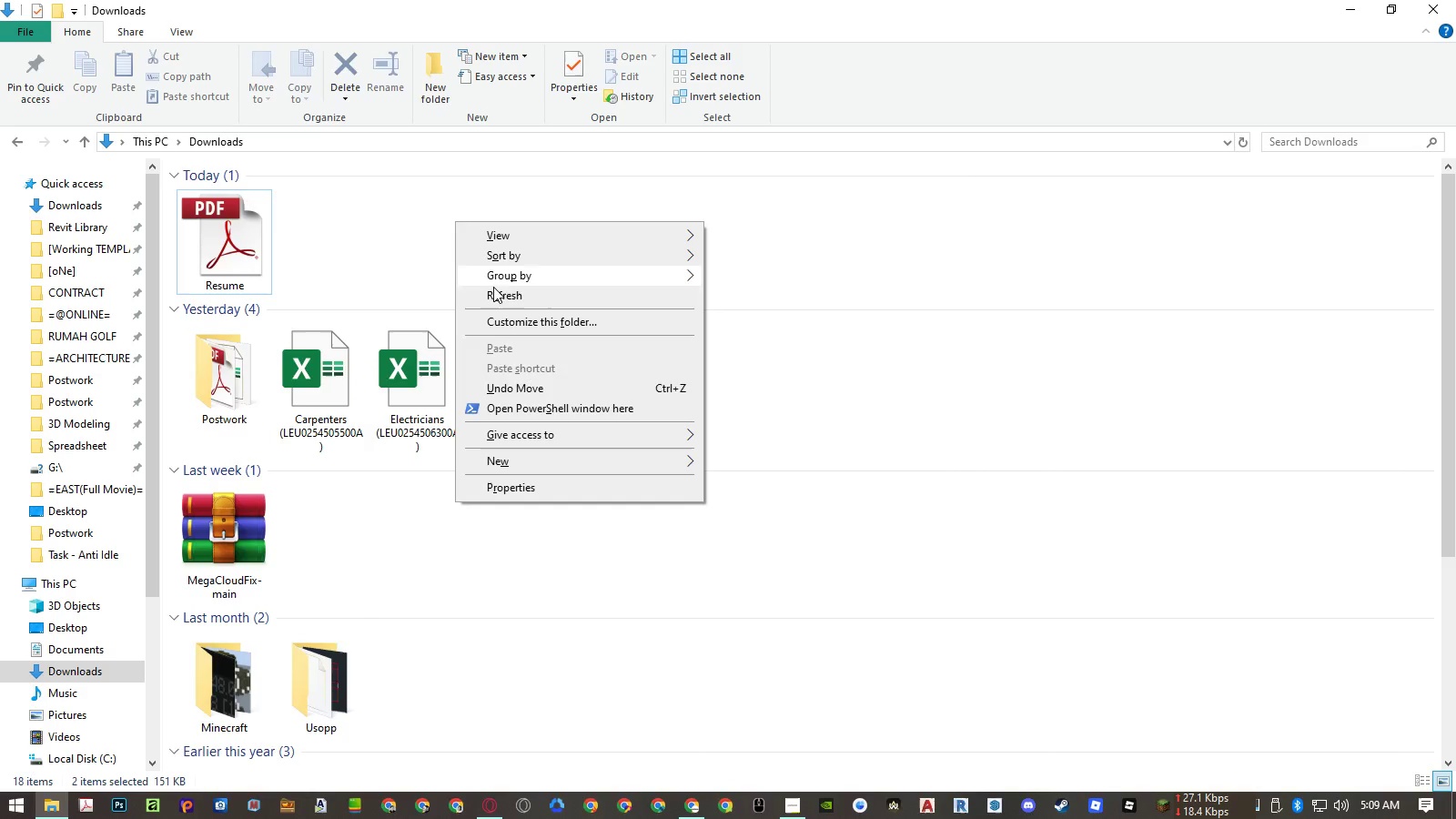 
left_click([493, 295])
 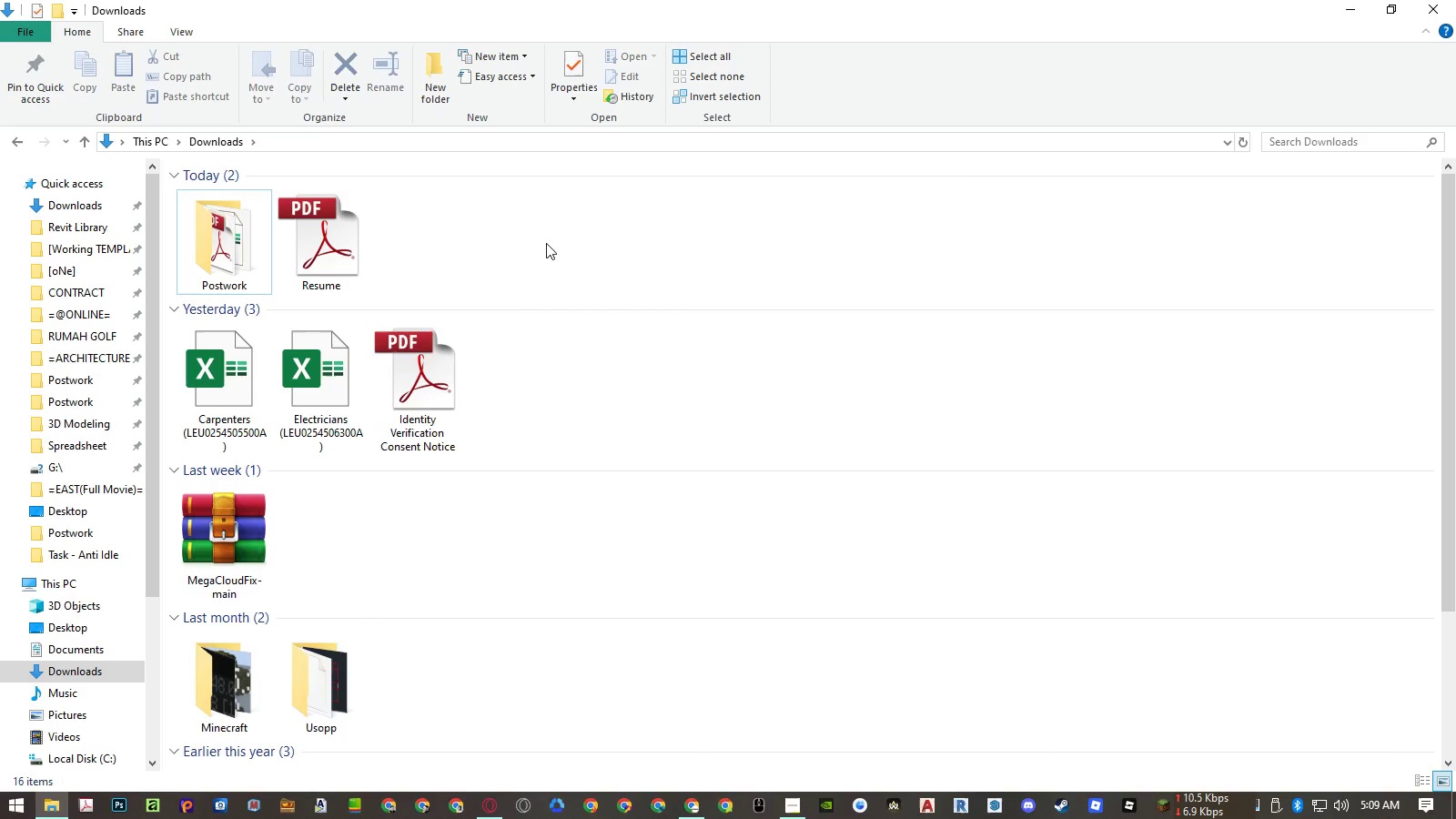 
left_click([546, 243])
 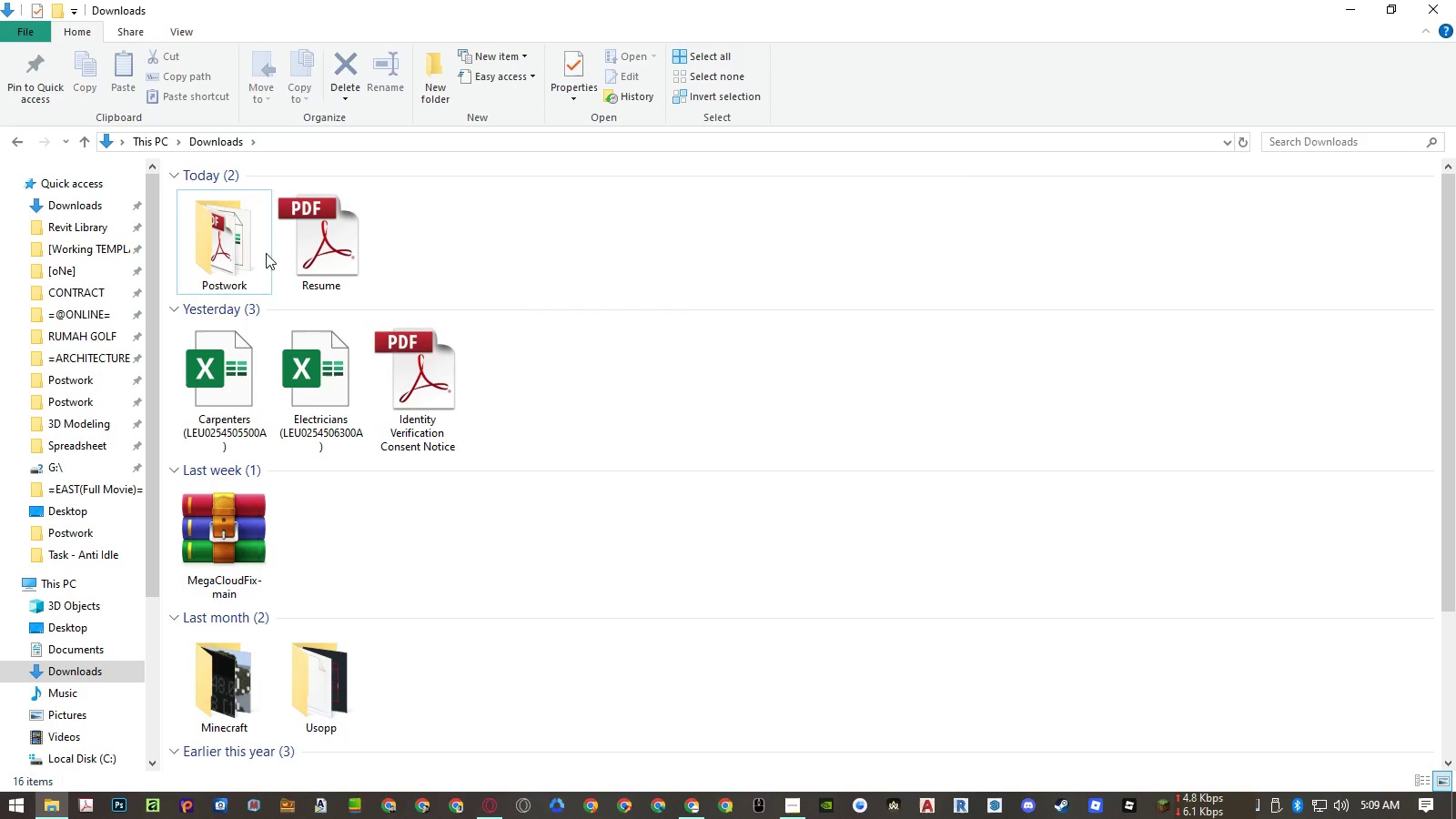 
double_click([229, 251])
 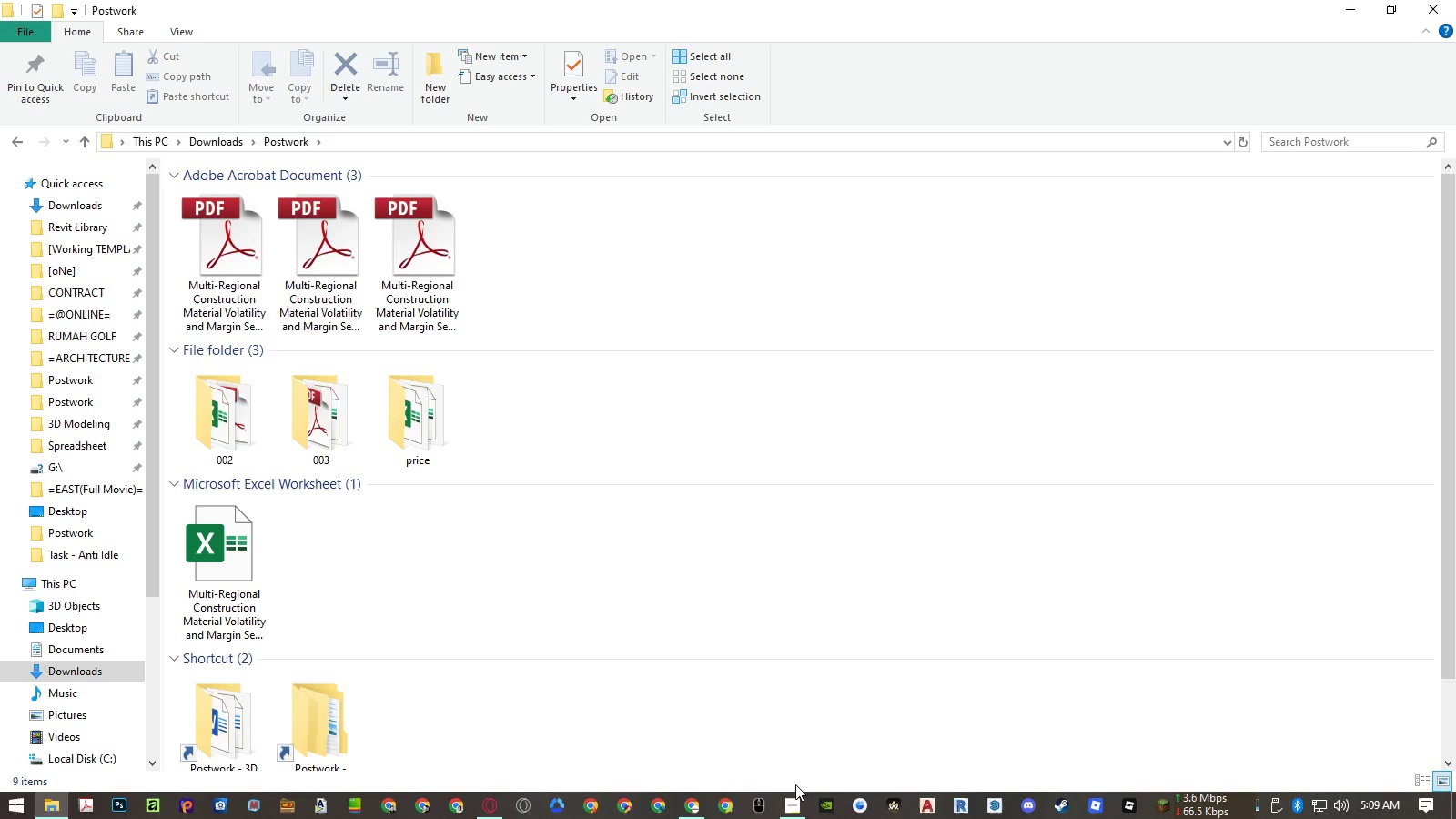 